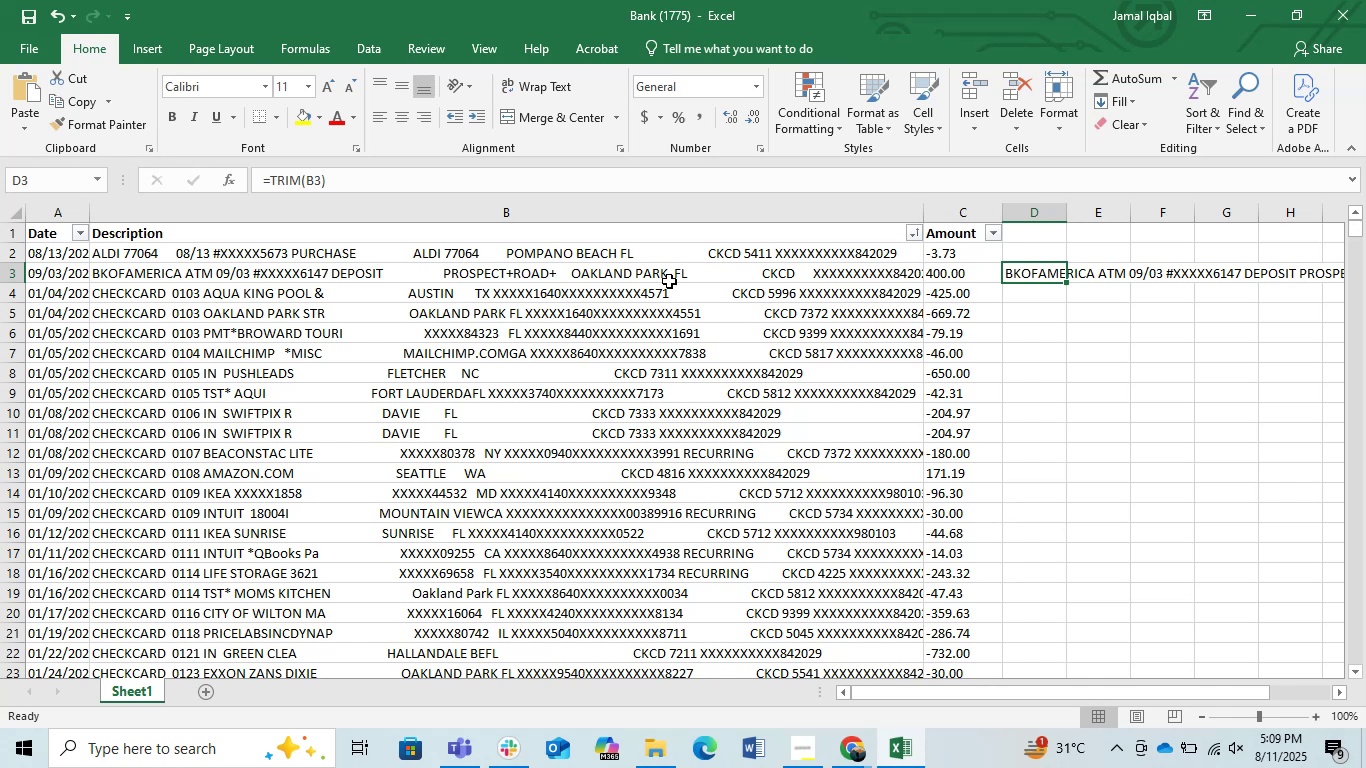 
key(Control+Z)
 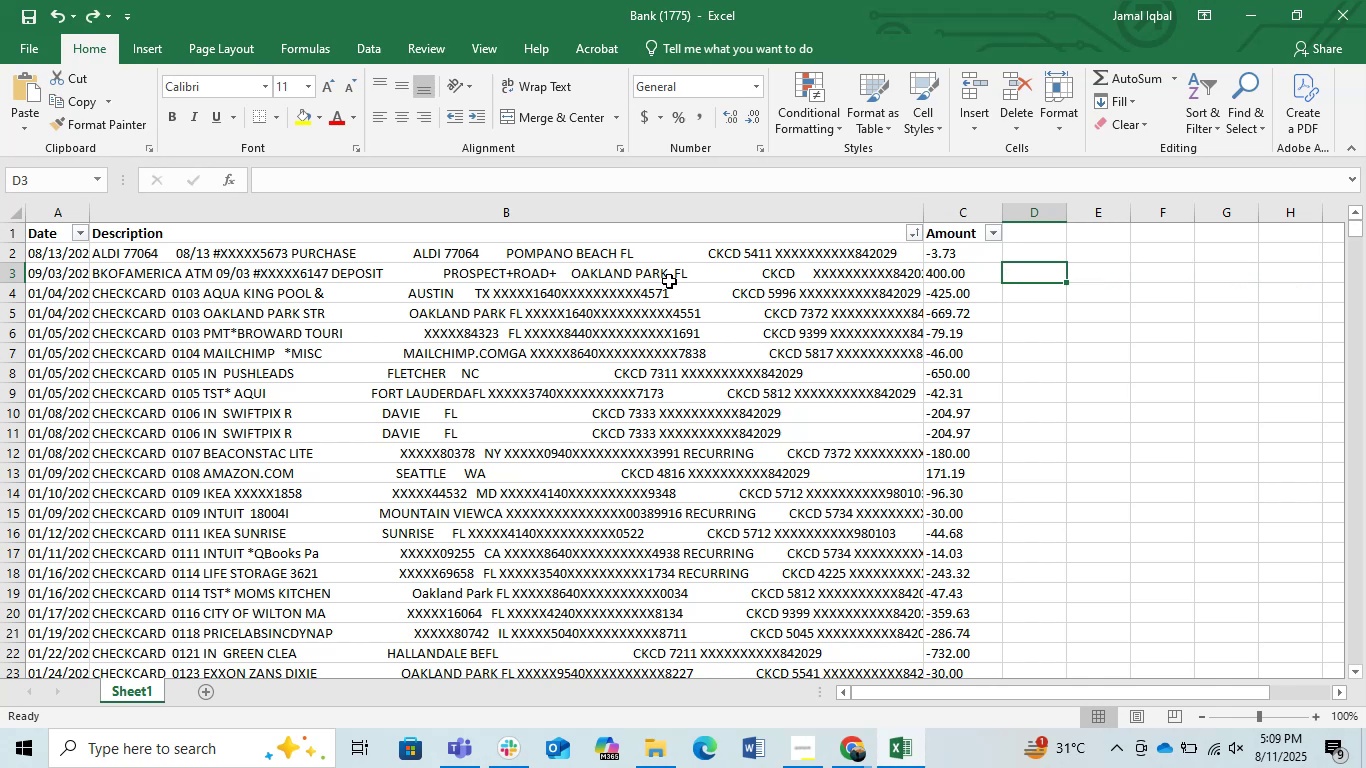 
key(ArrowUp)
 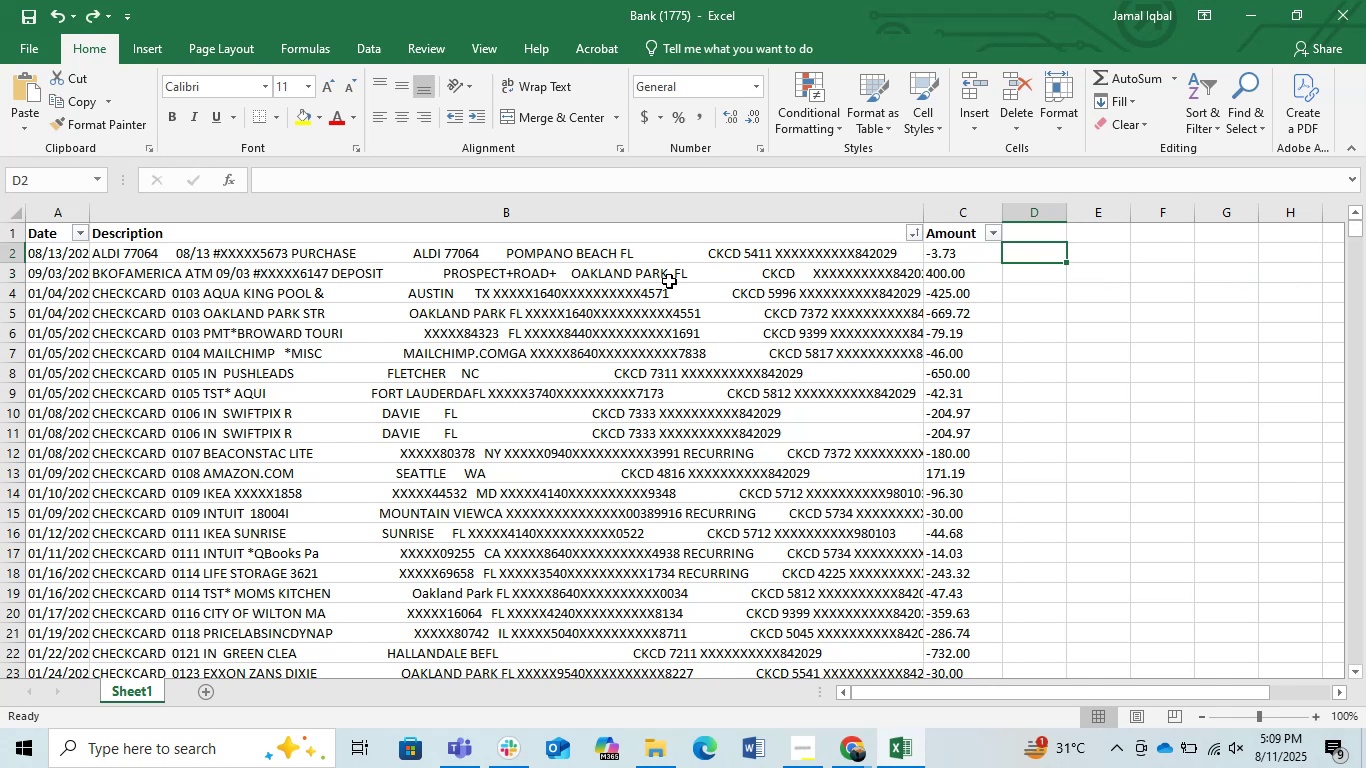 
type(=mid)
key(Tab)
key(Escape)
 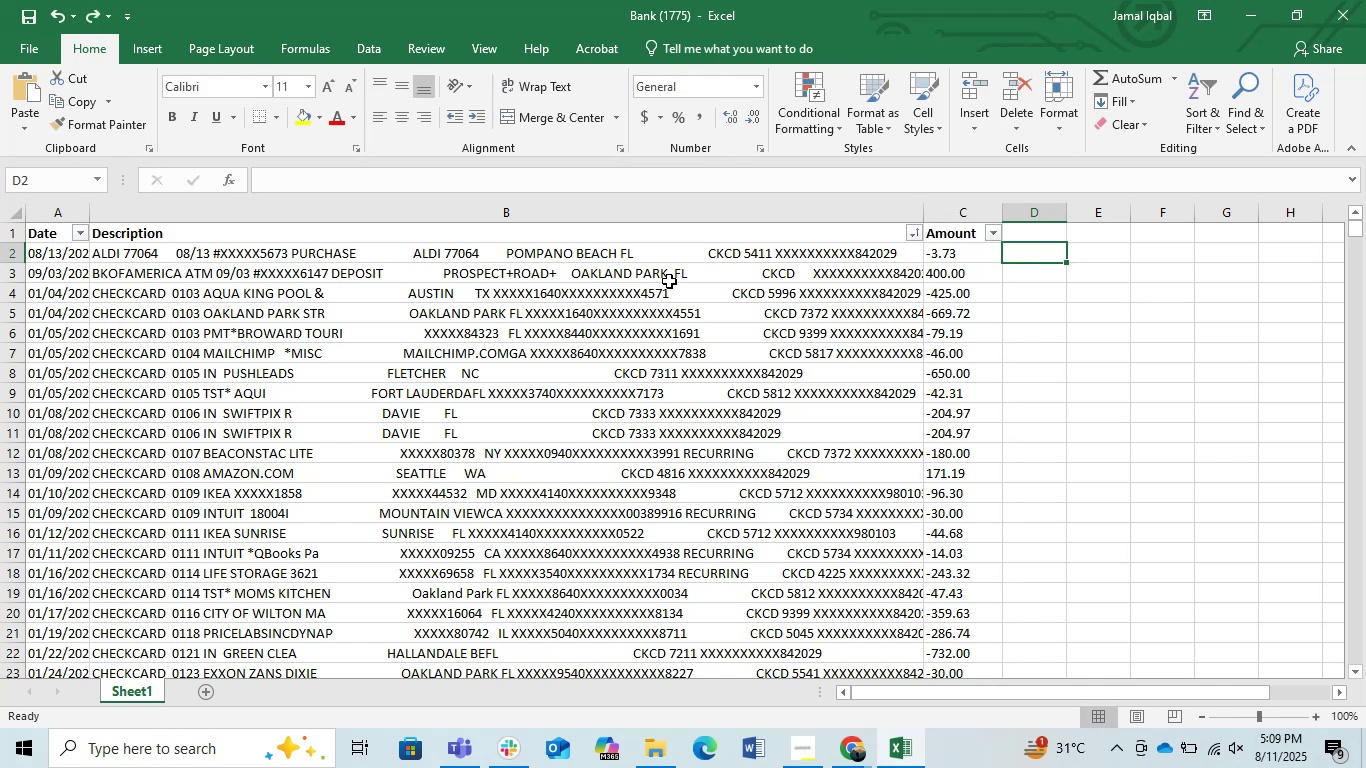 
key(ArrowDown)
 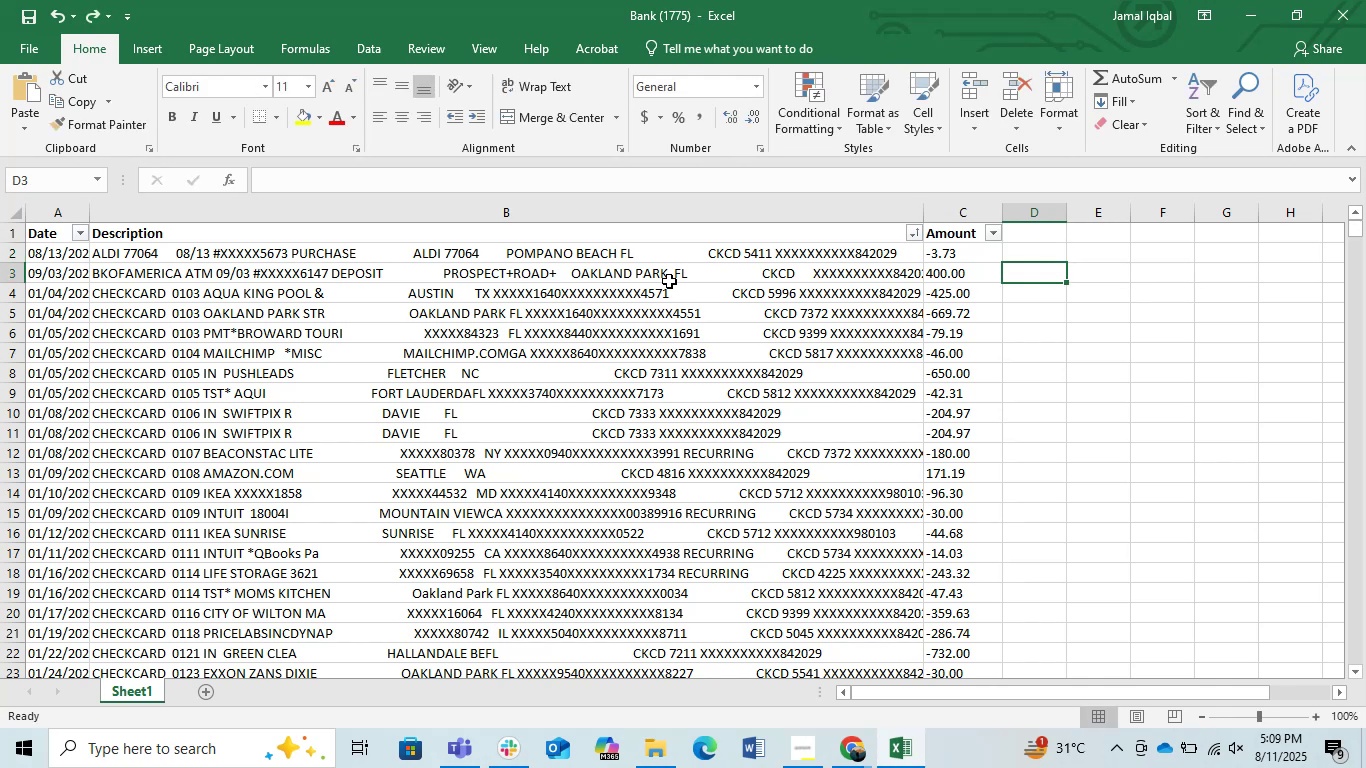 
key(ArrowDown)
 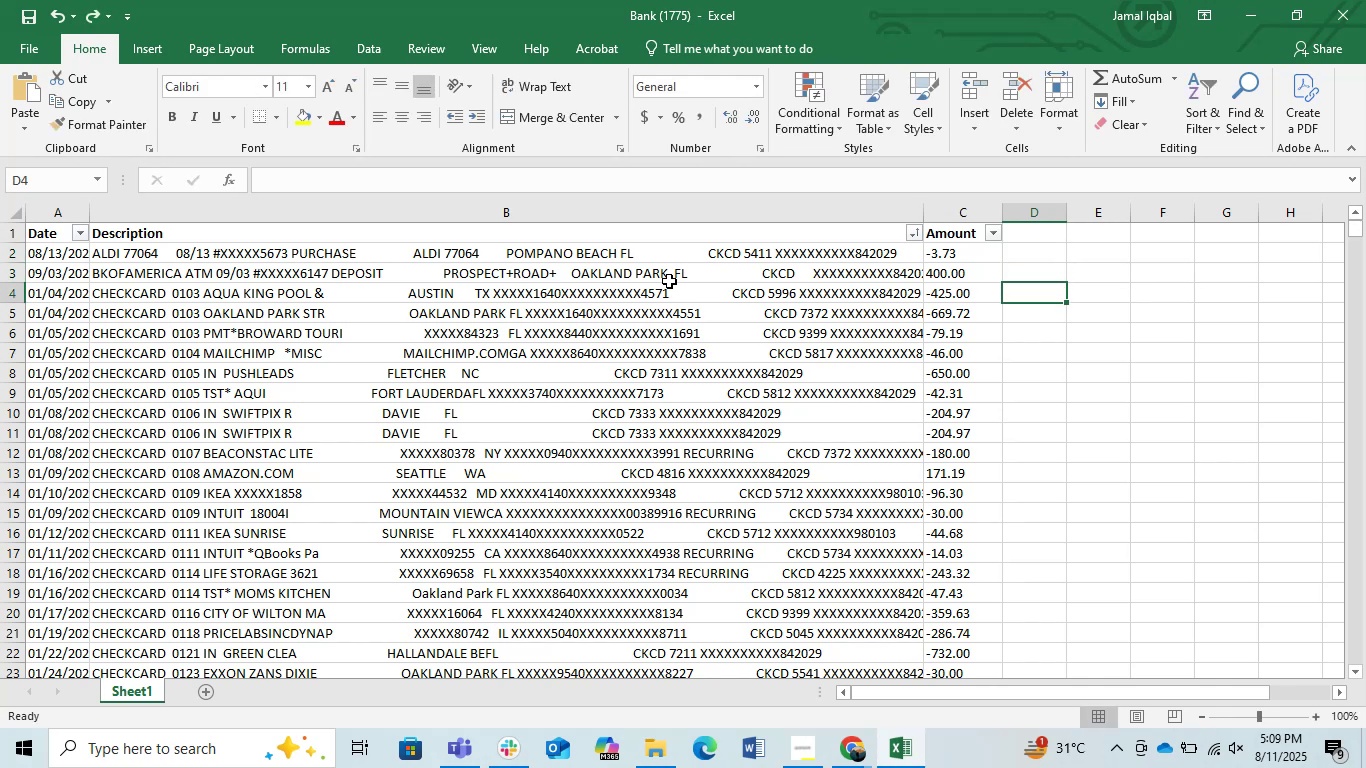 
type(=mid)
key(Tab)
 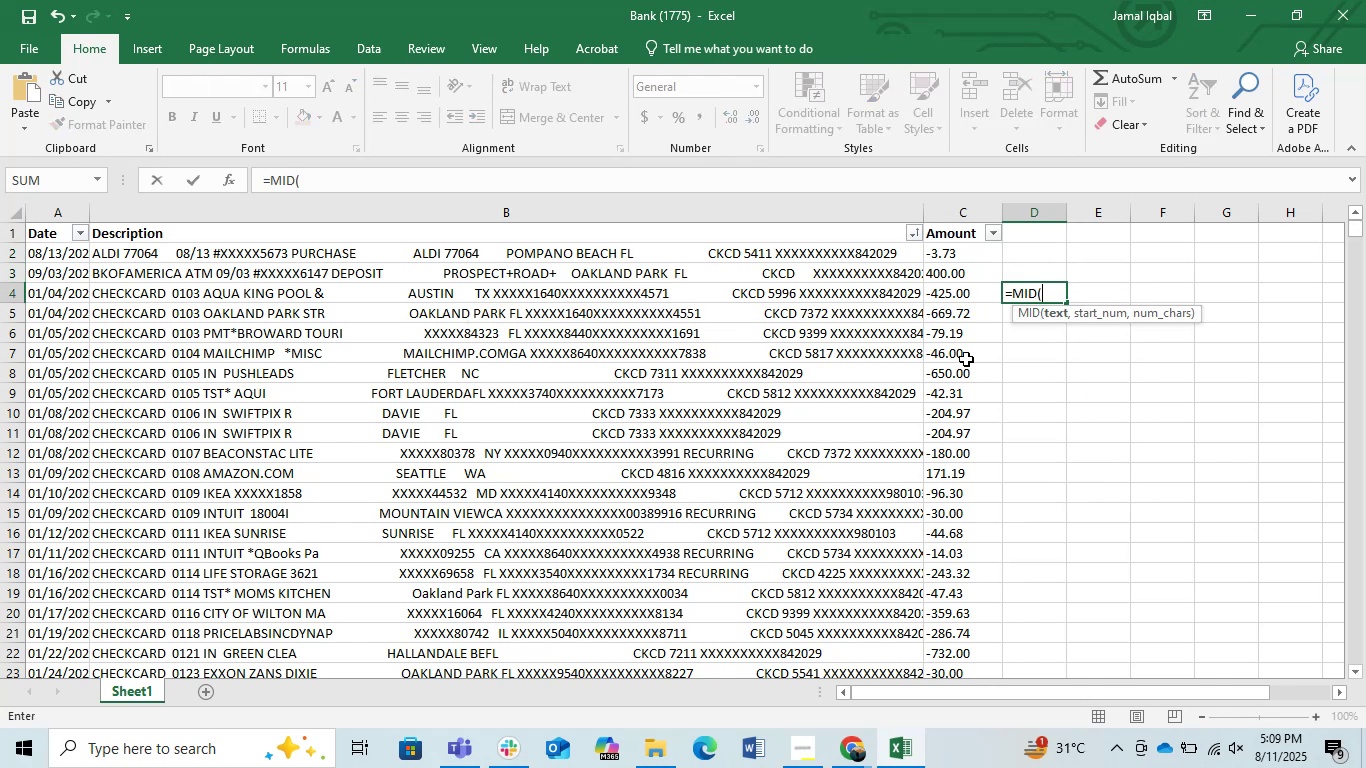 
key(ArrowLeft)
 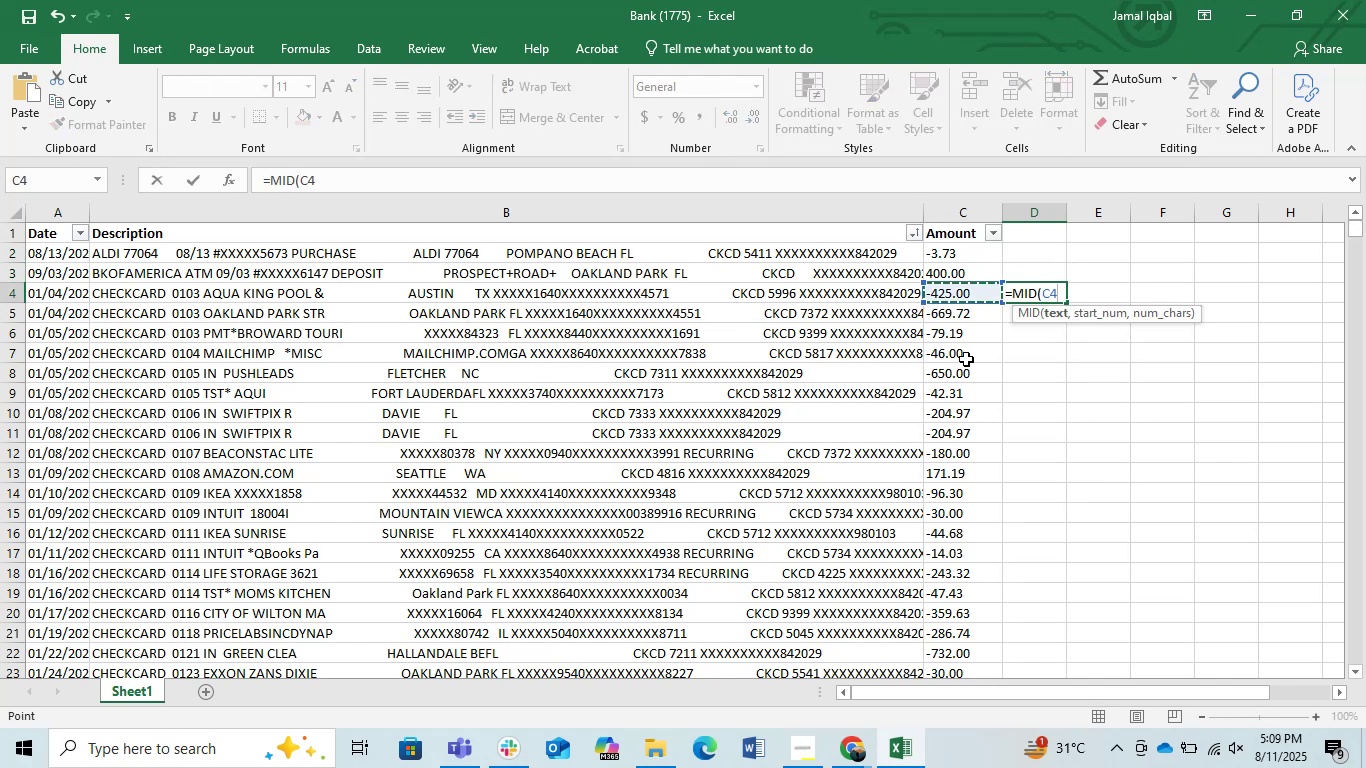 
key(ArrowLeft)
 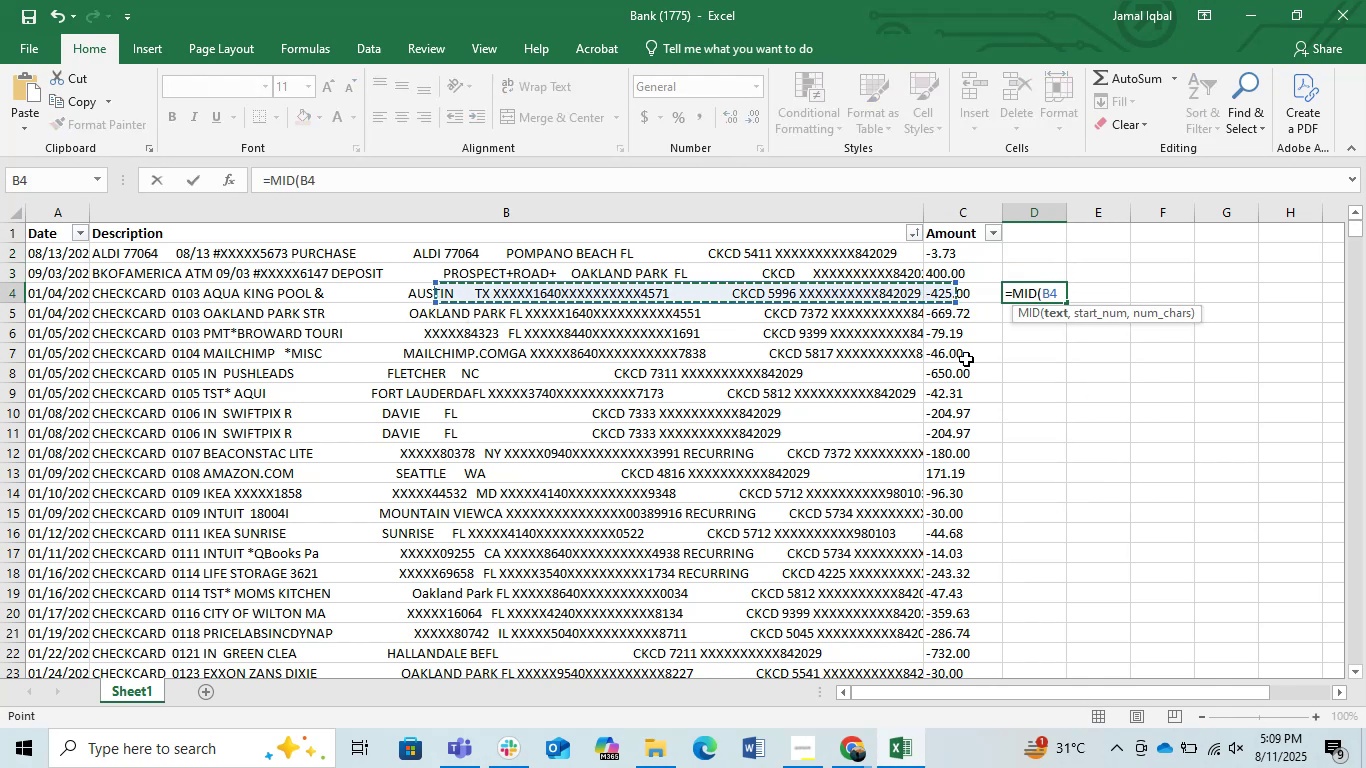 
key(ArrowLeft)
 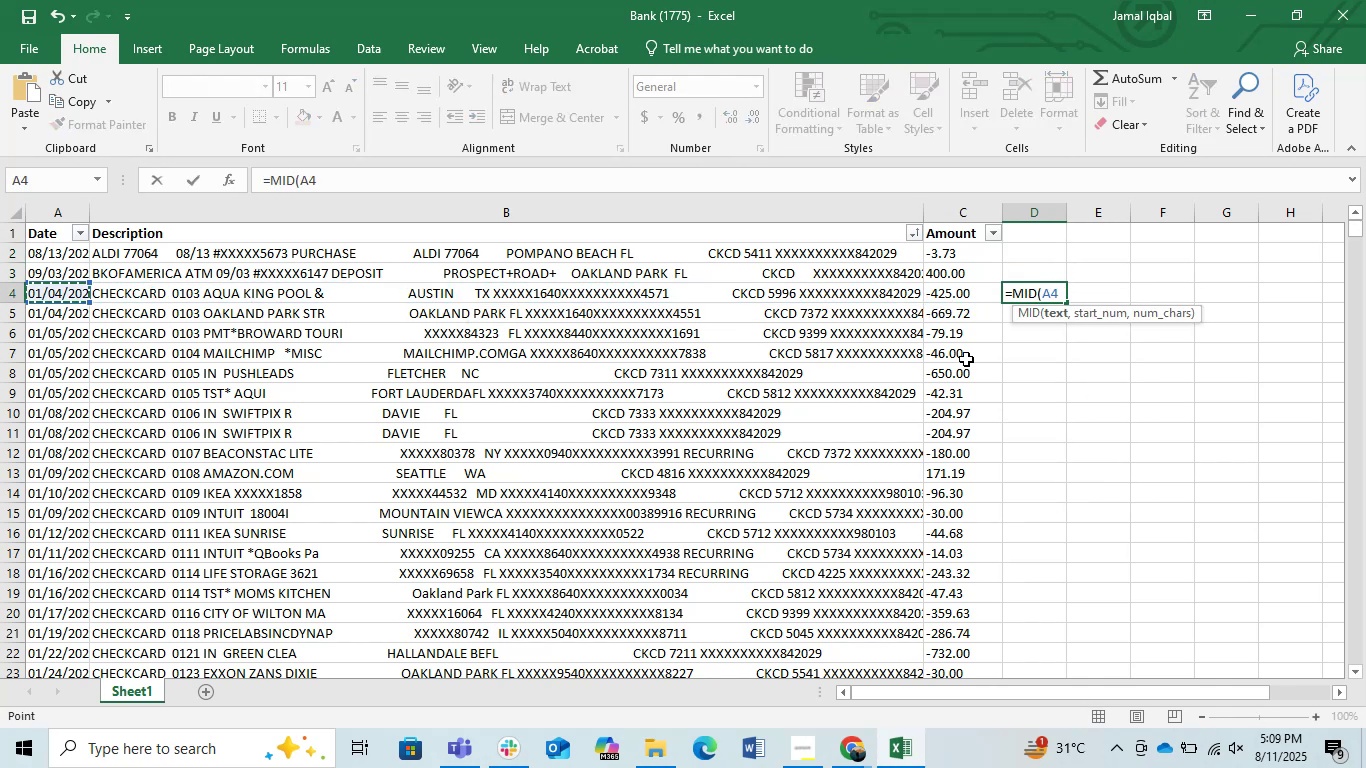 
key(ArrowRight)
 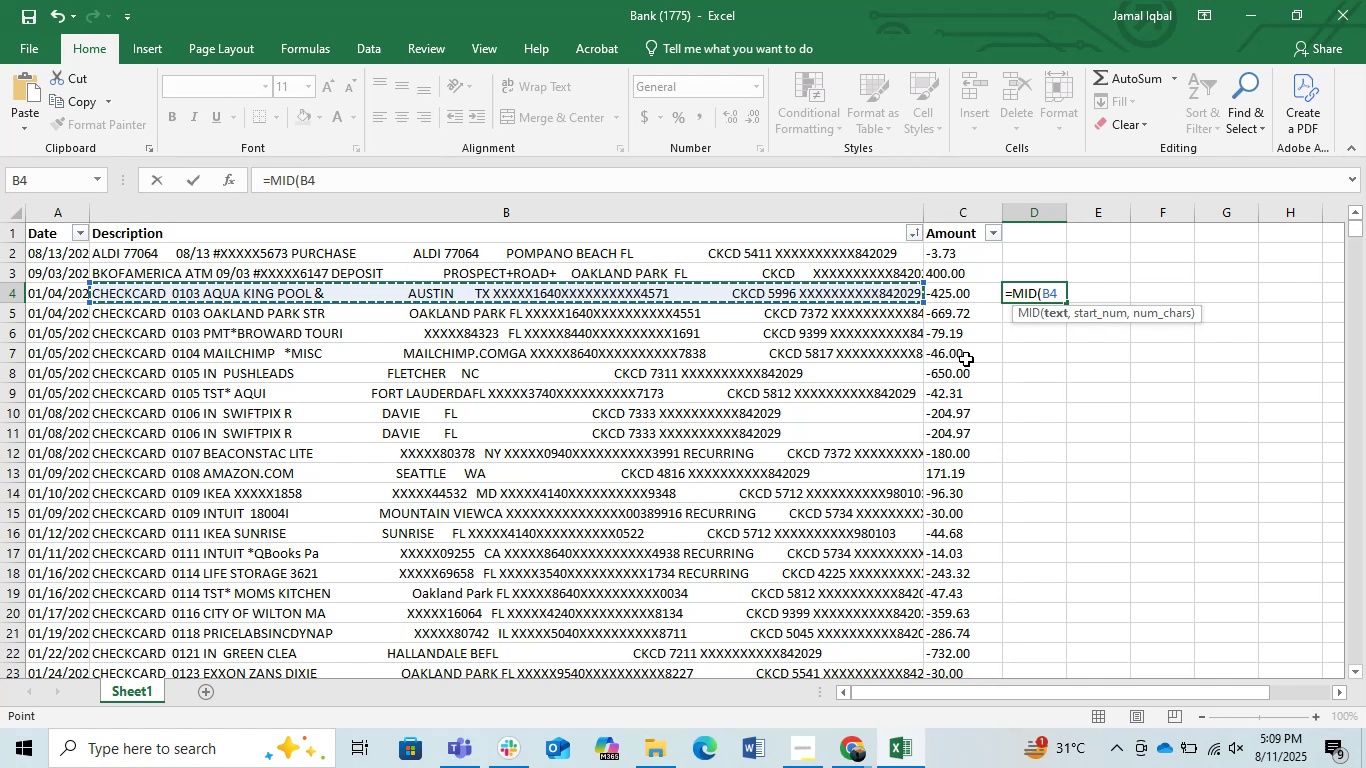 
wait(6.76)
 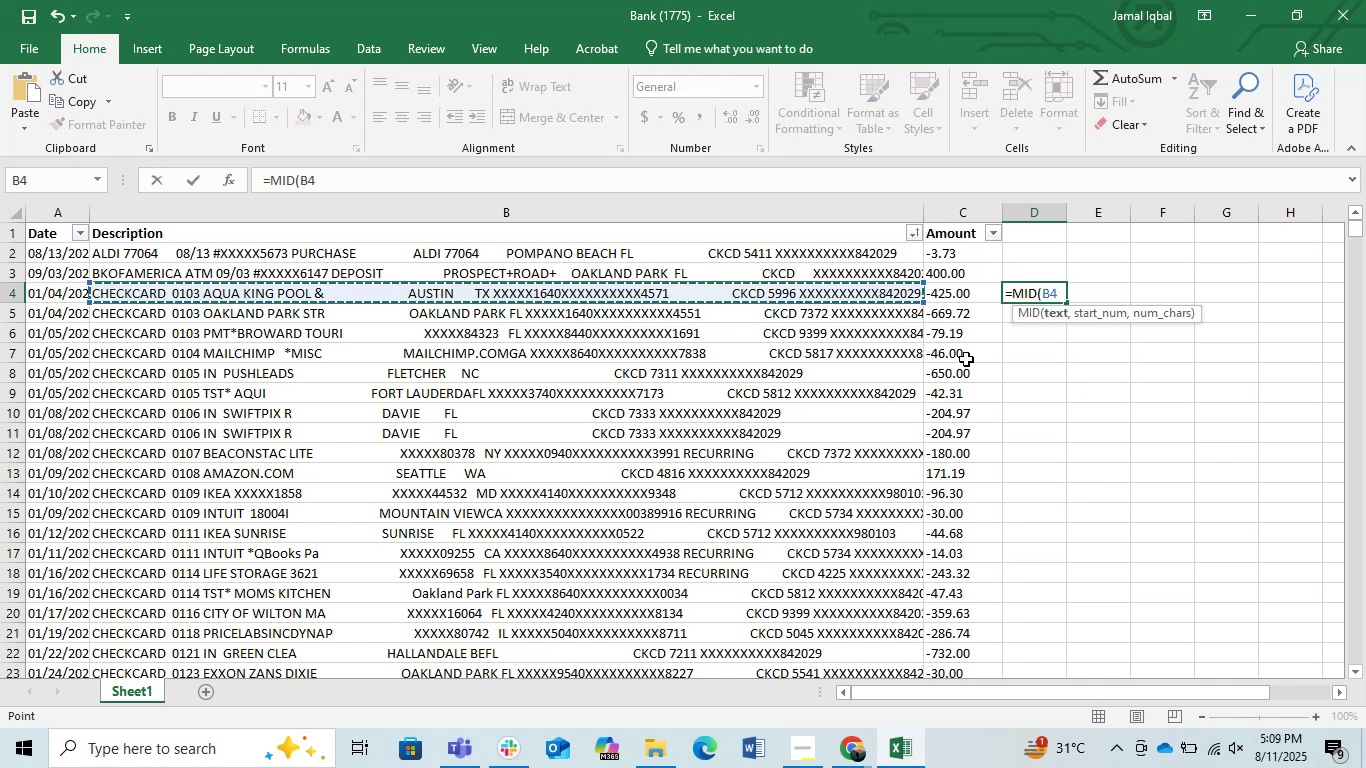 
key(Comma)
 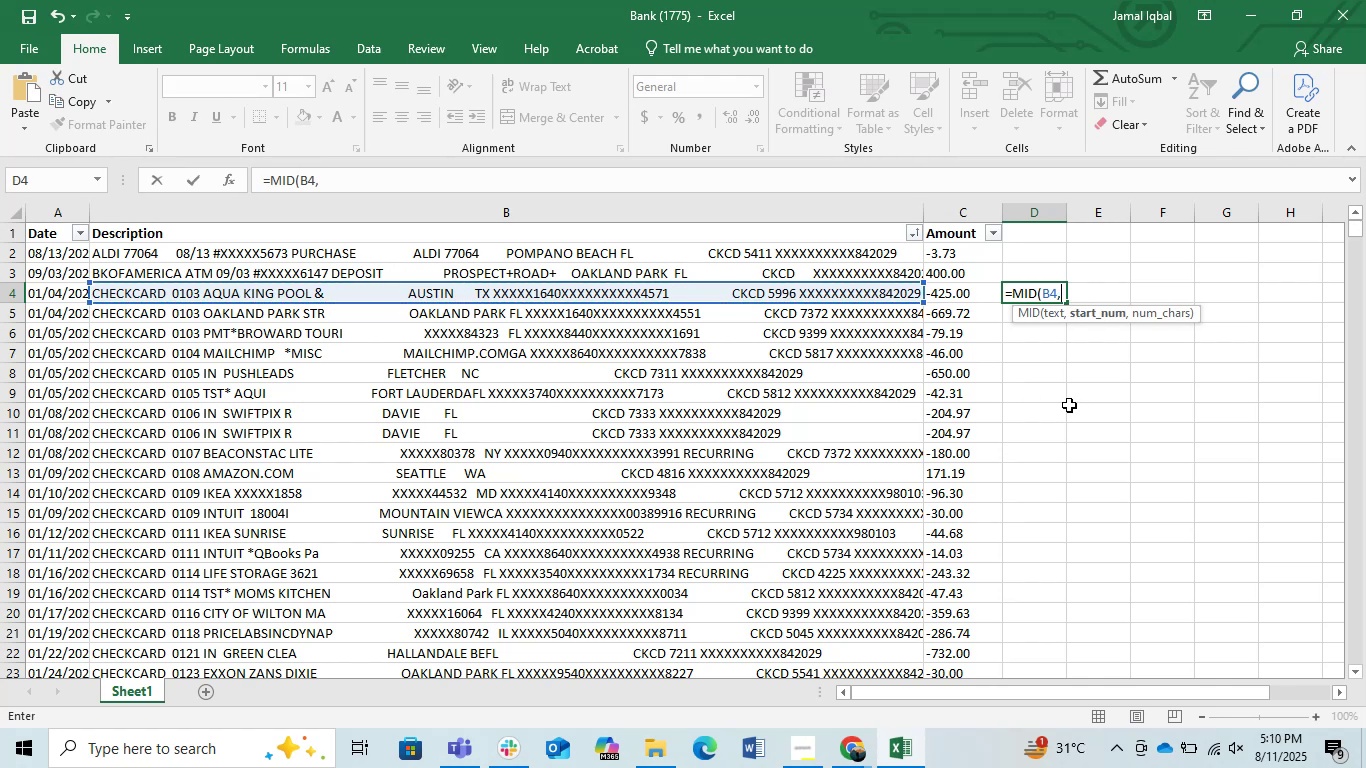 
key(Numpad1)
 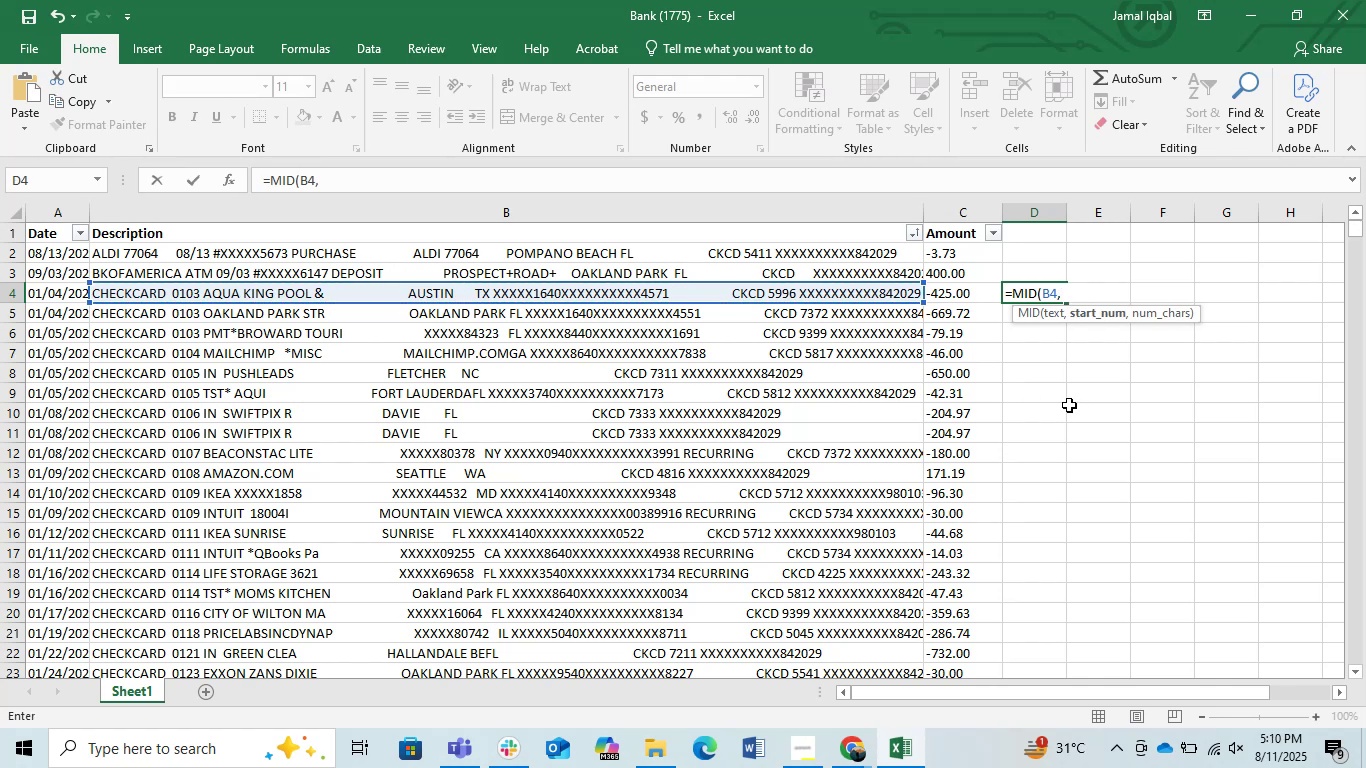 
key(Numpad5)
 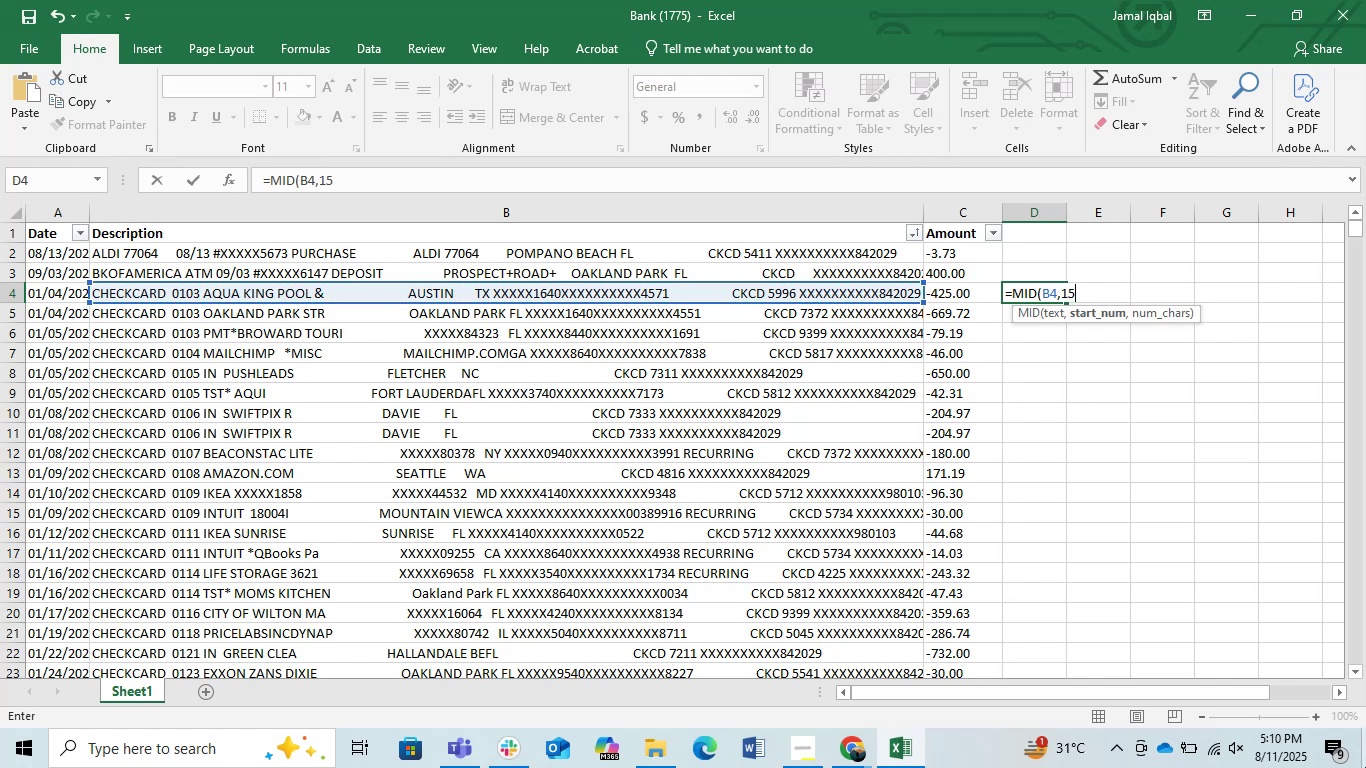 
key(Comma)
 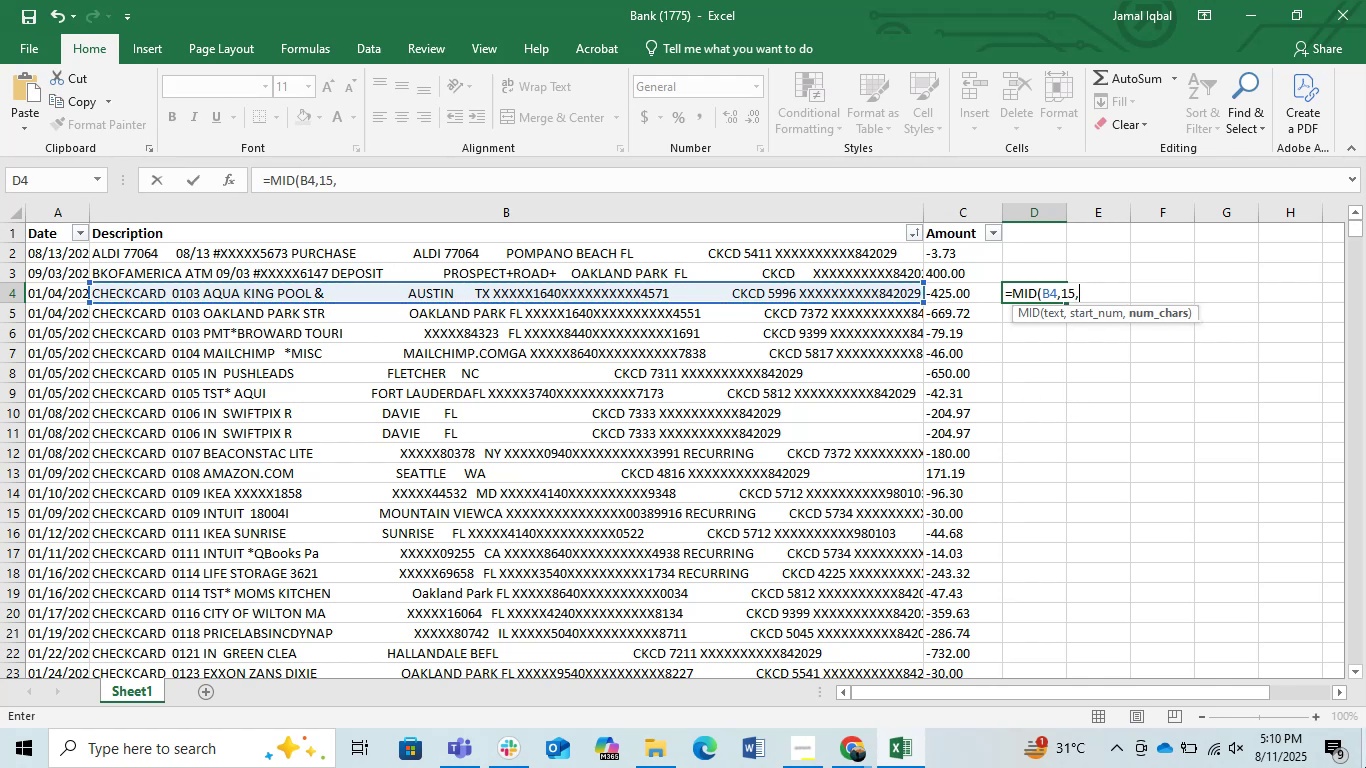 
key(Numpad5)
 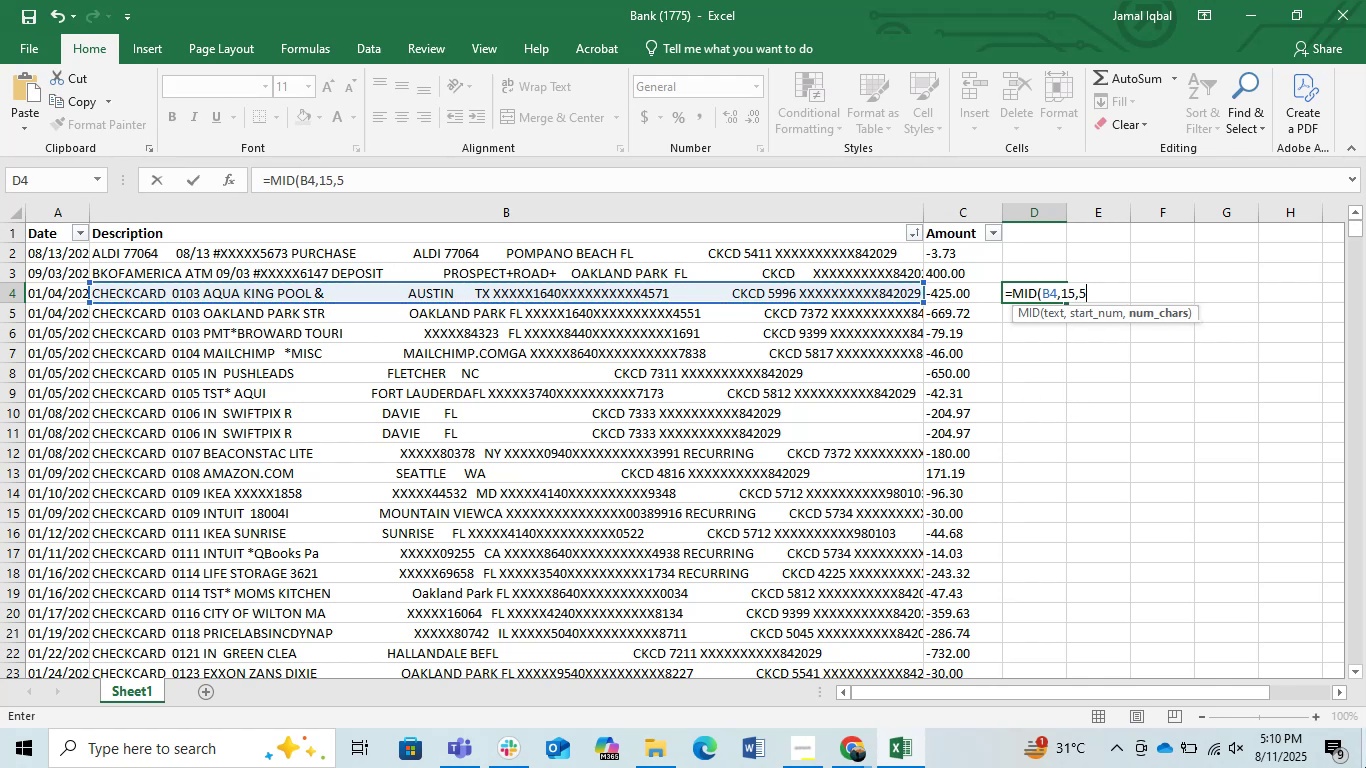 
key(Numpad0)
 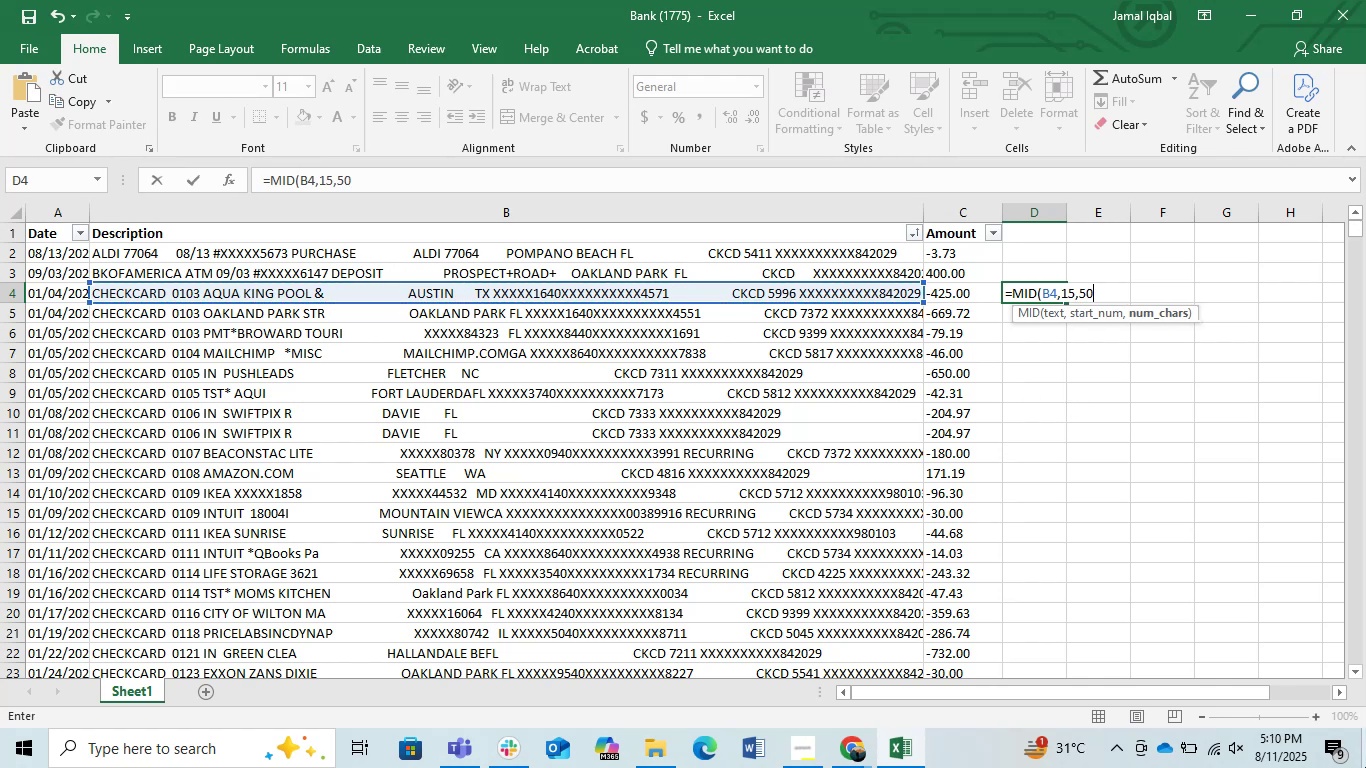 
key(Enter)
 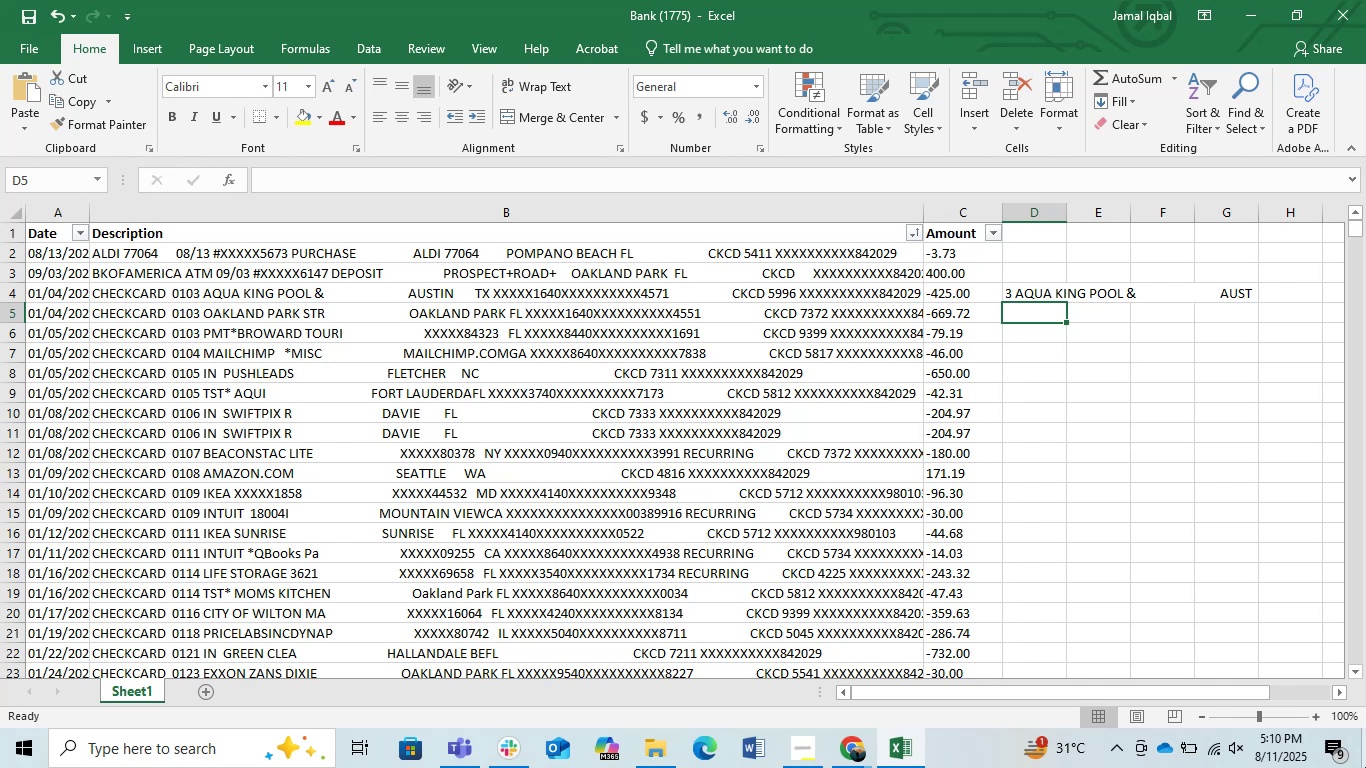 
key(ArrowUp)
 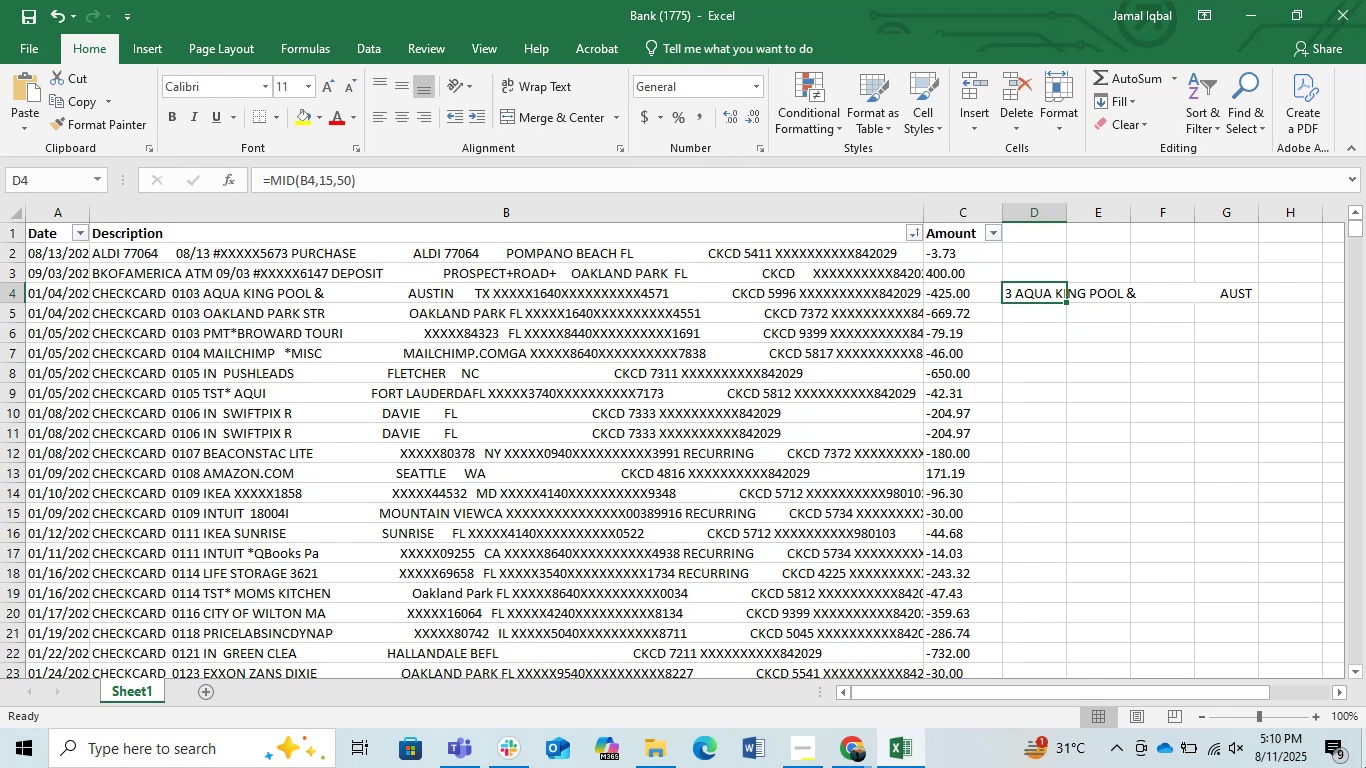 
key(F2)
 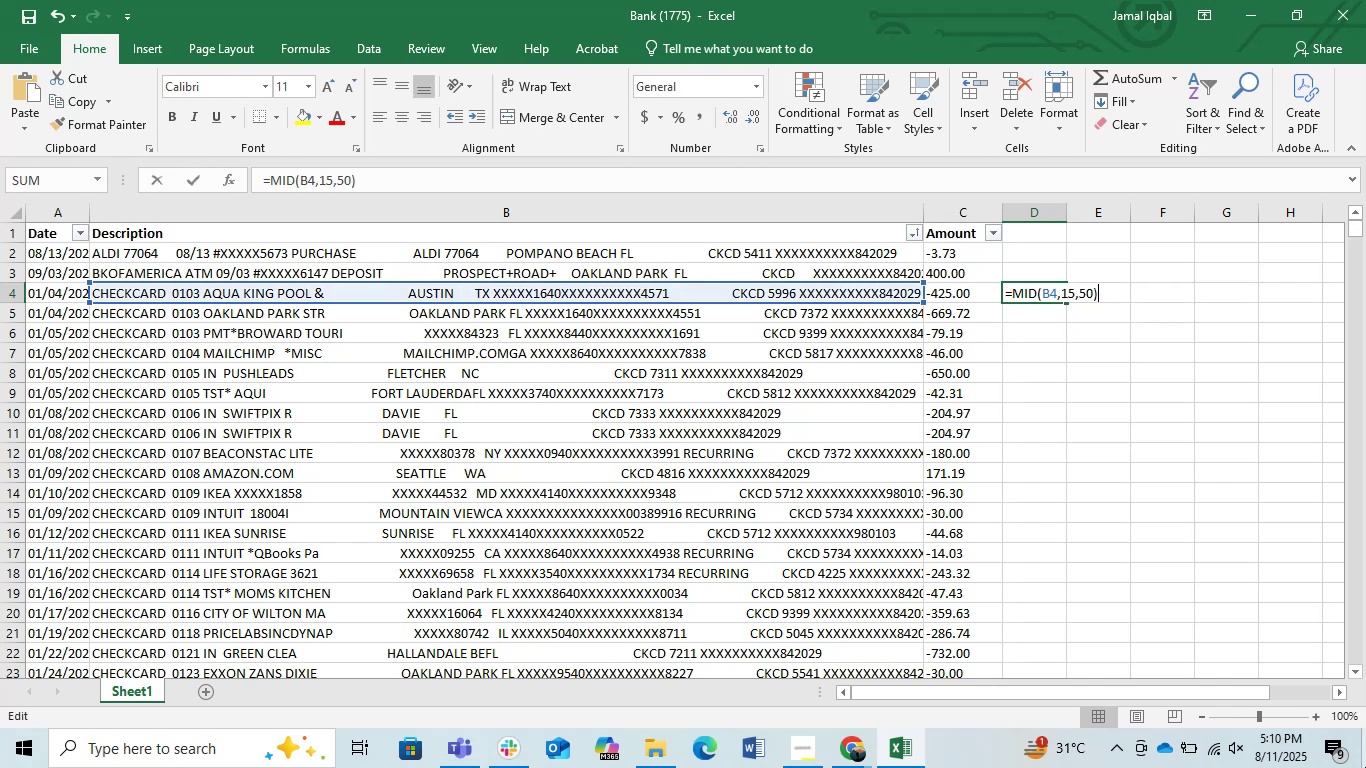 
key(ArrowLeft)
 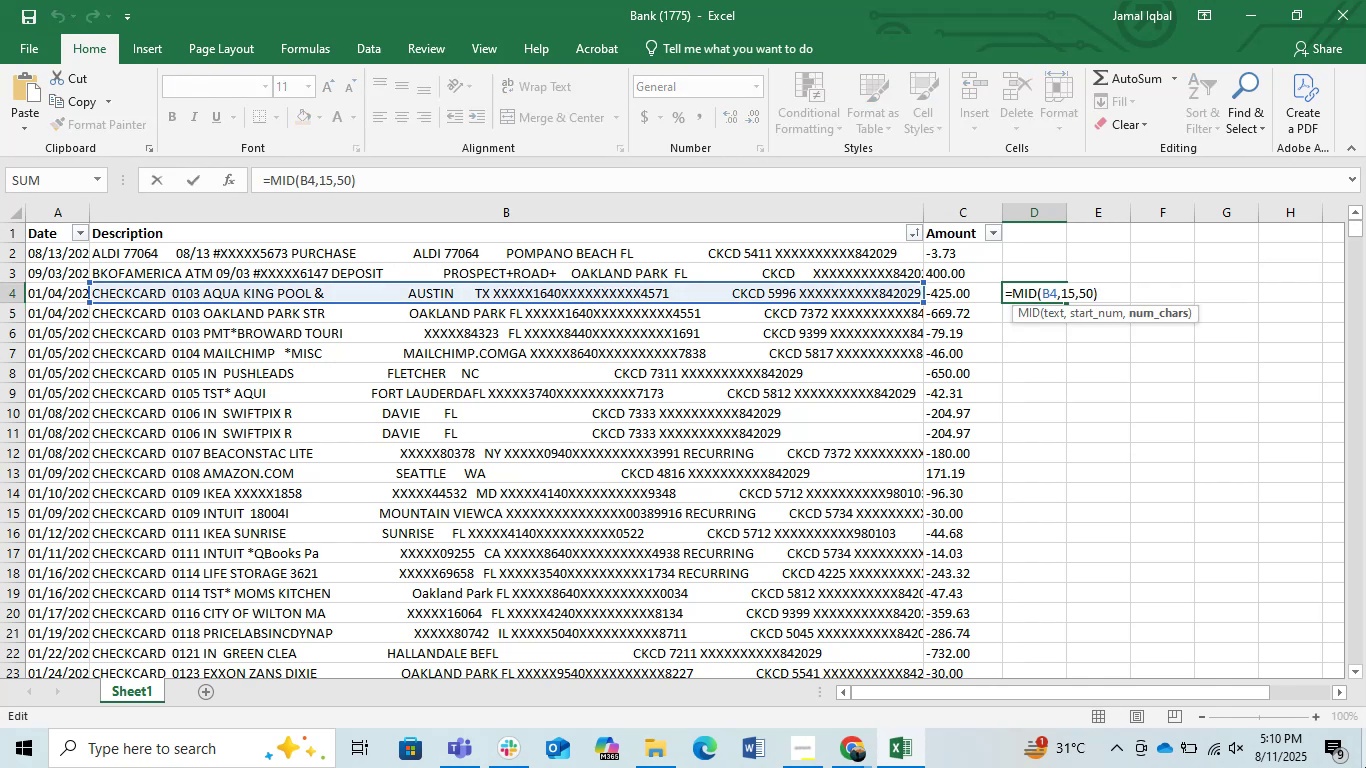 
key(Backspace)
 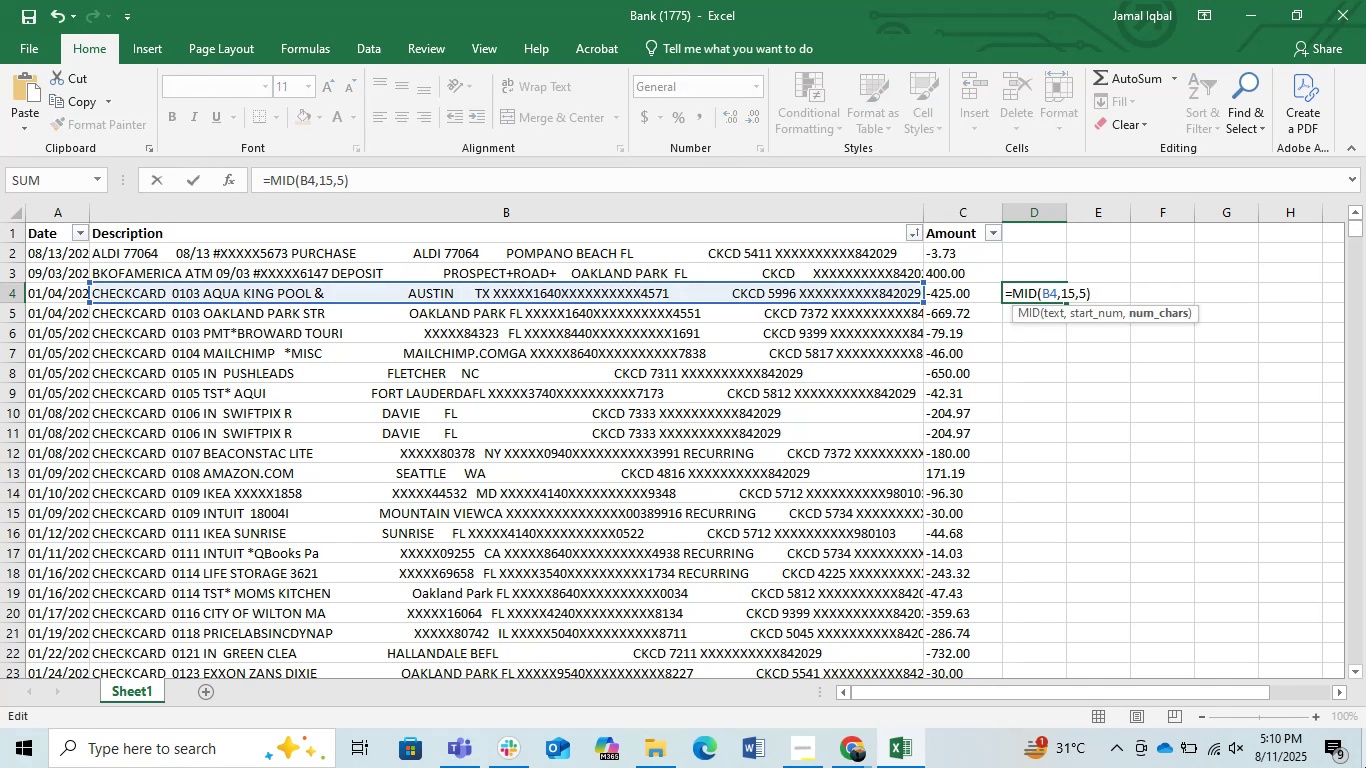 
key(Numpad0)
 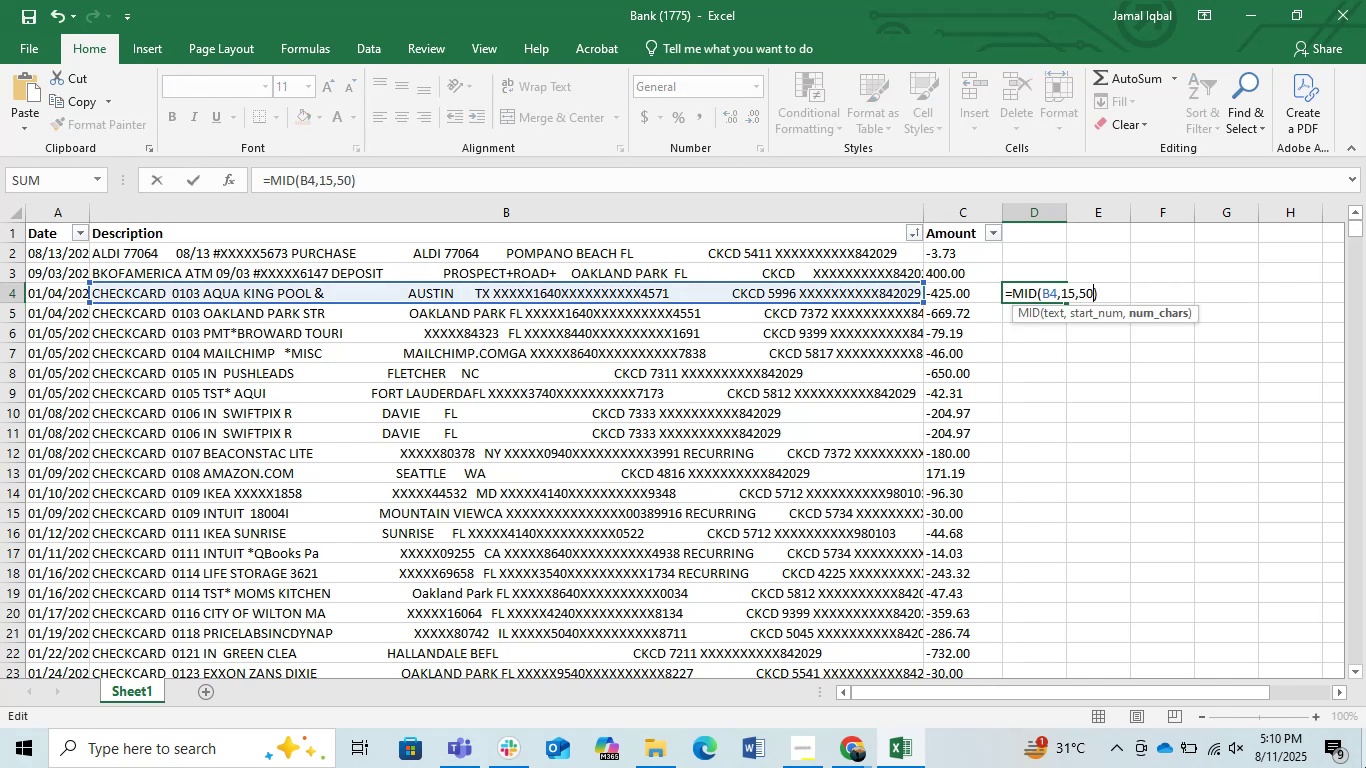 
key(Numpad0)
 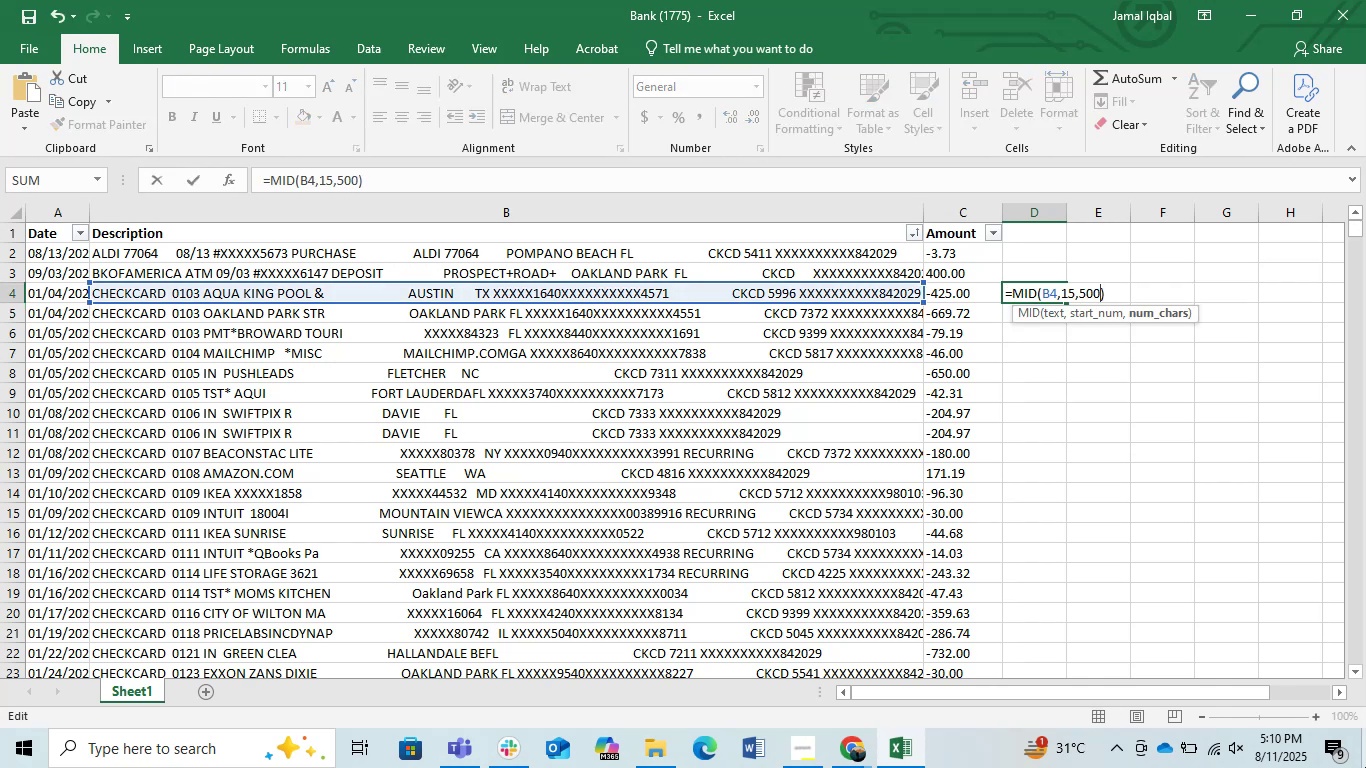 
key(Enter)
 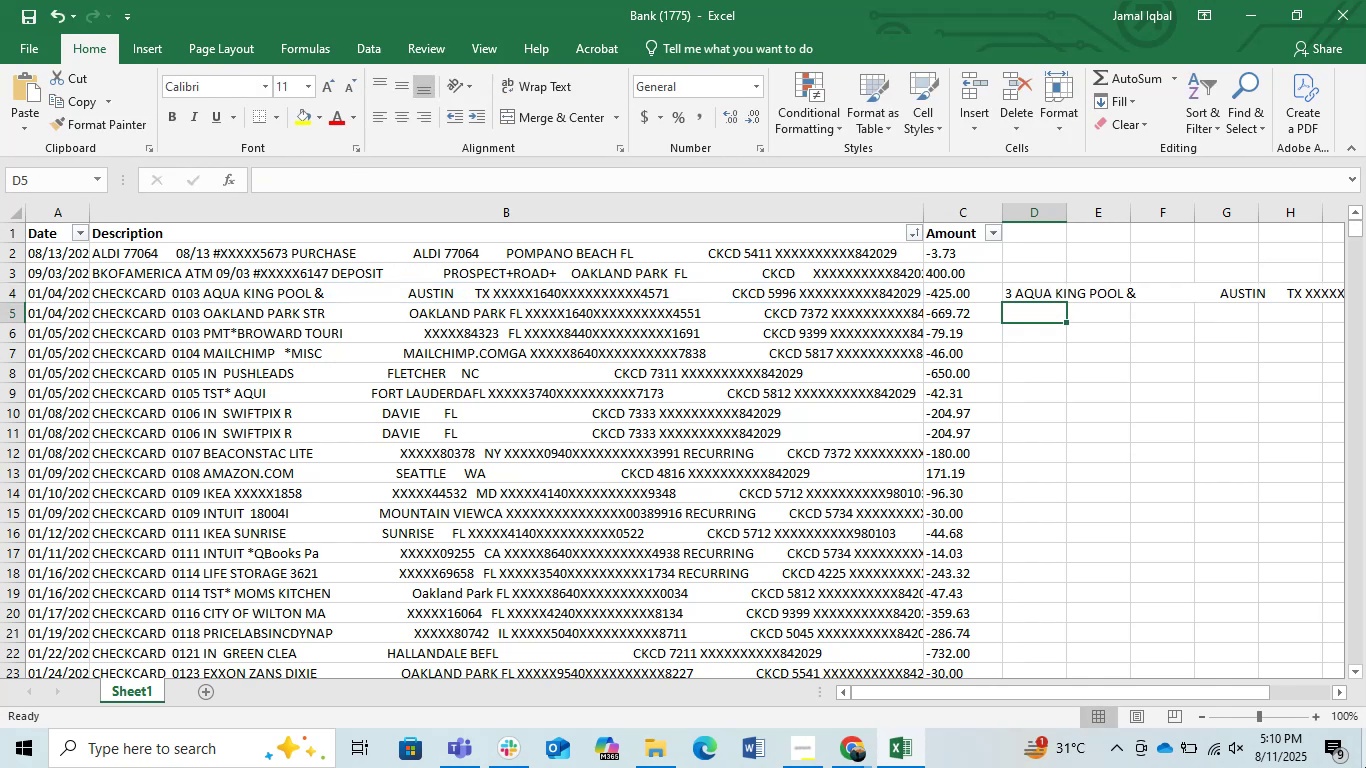 
key(ArrowUp)
 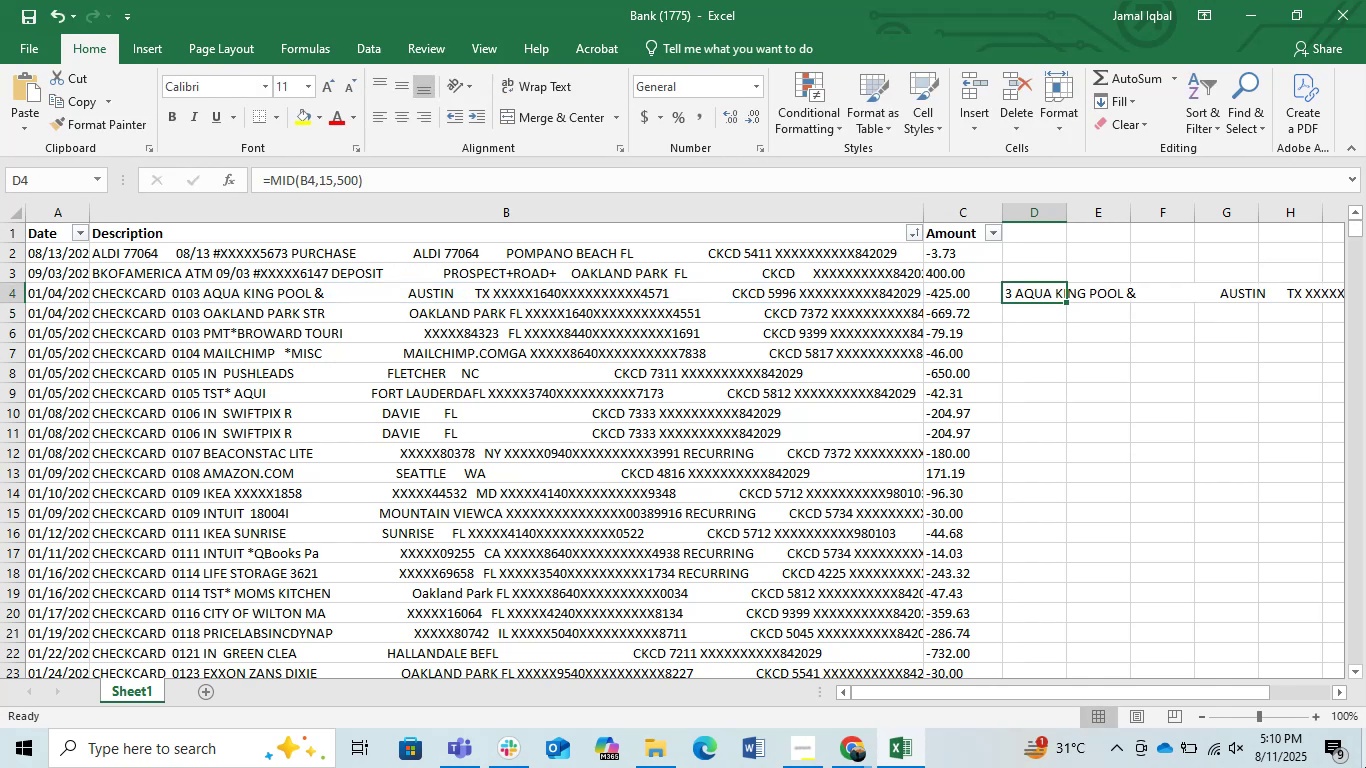 
key(F2)
 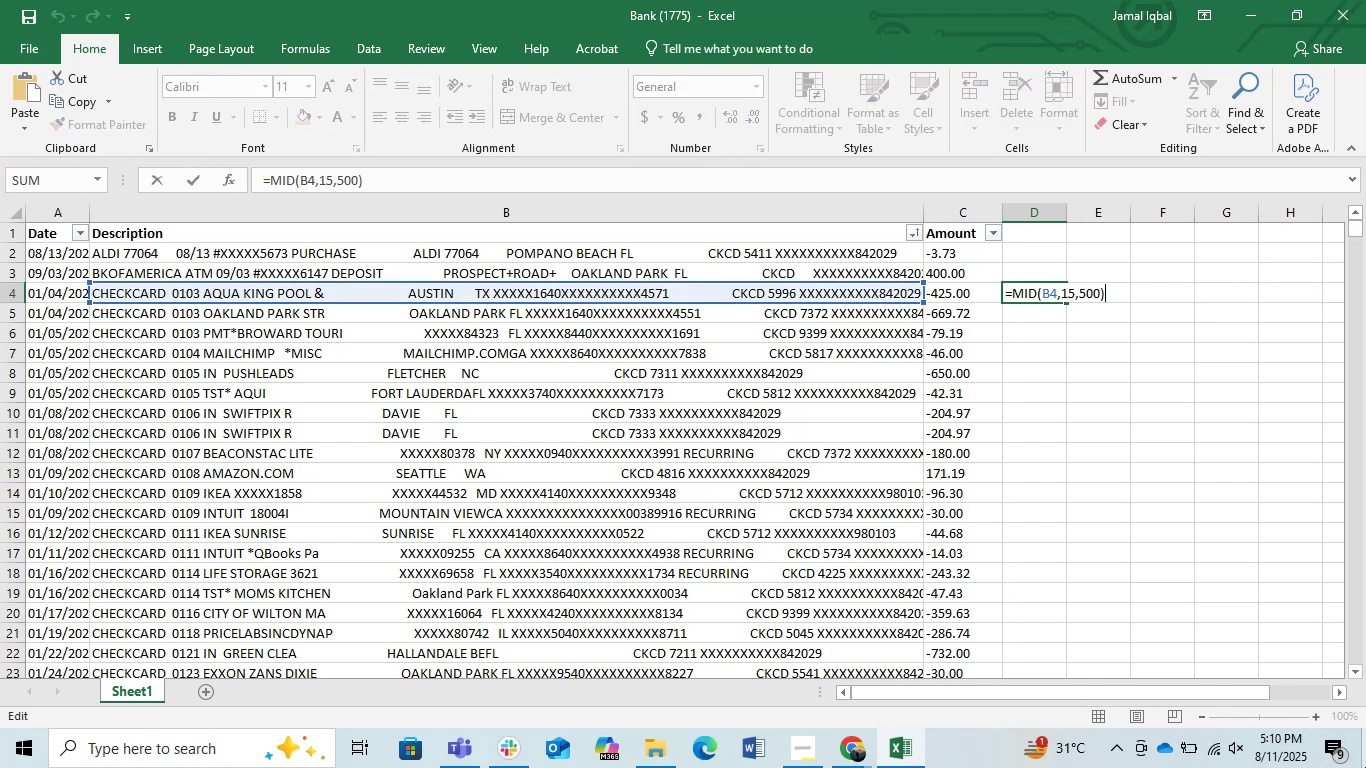 
key(ArrowLeft)
 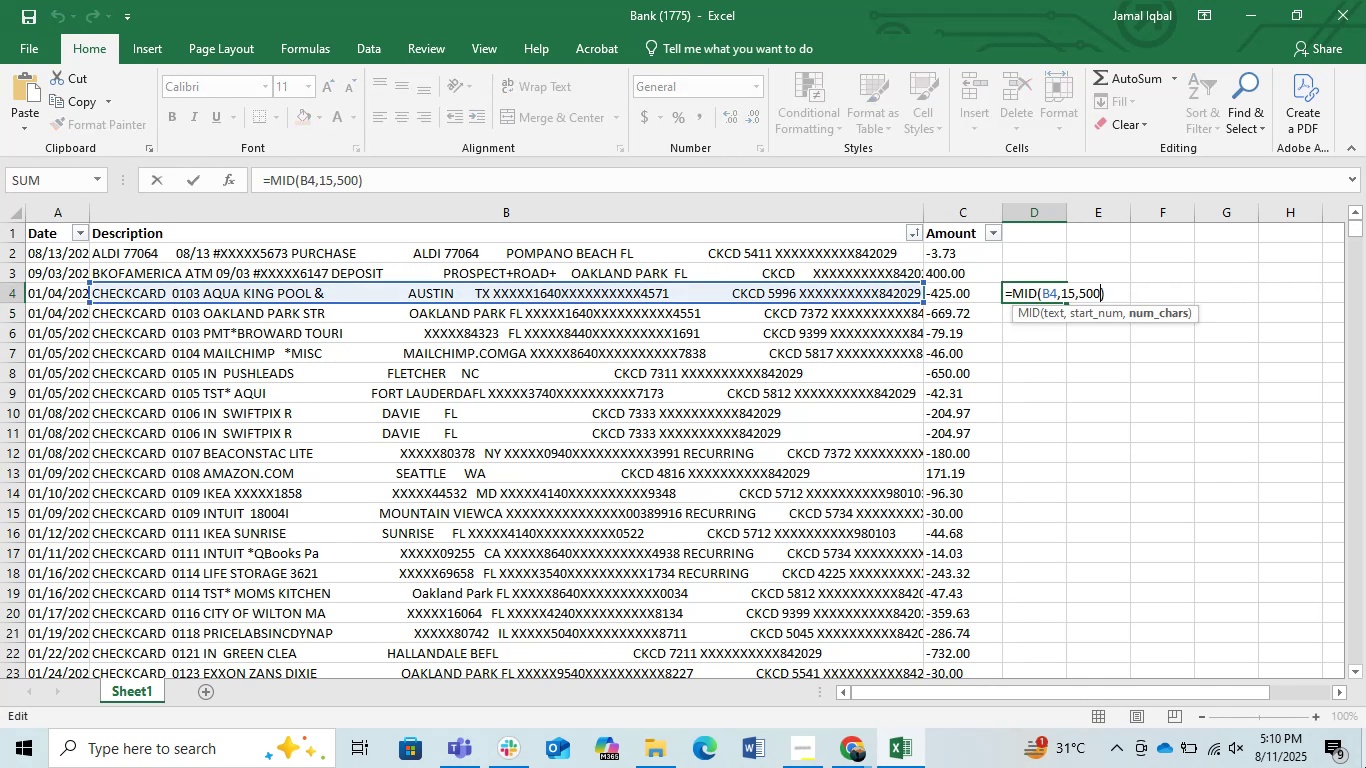 
key(ArrowLeft)
 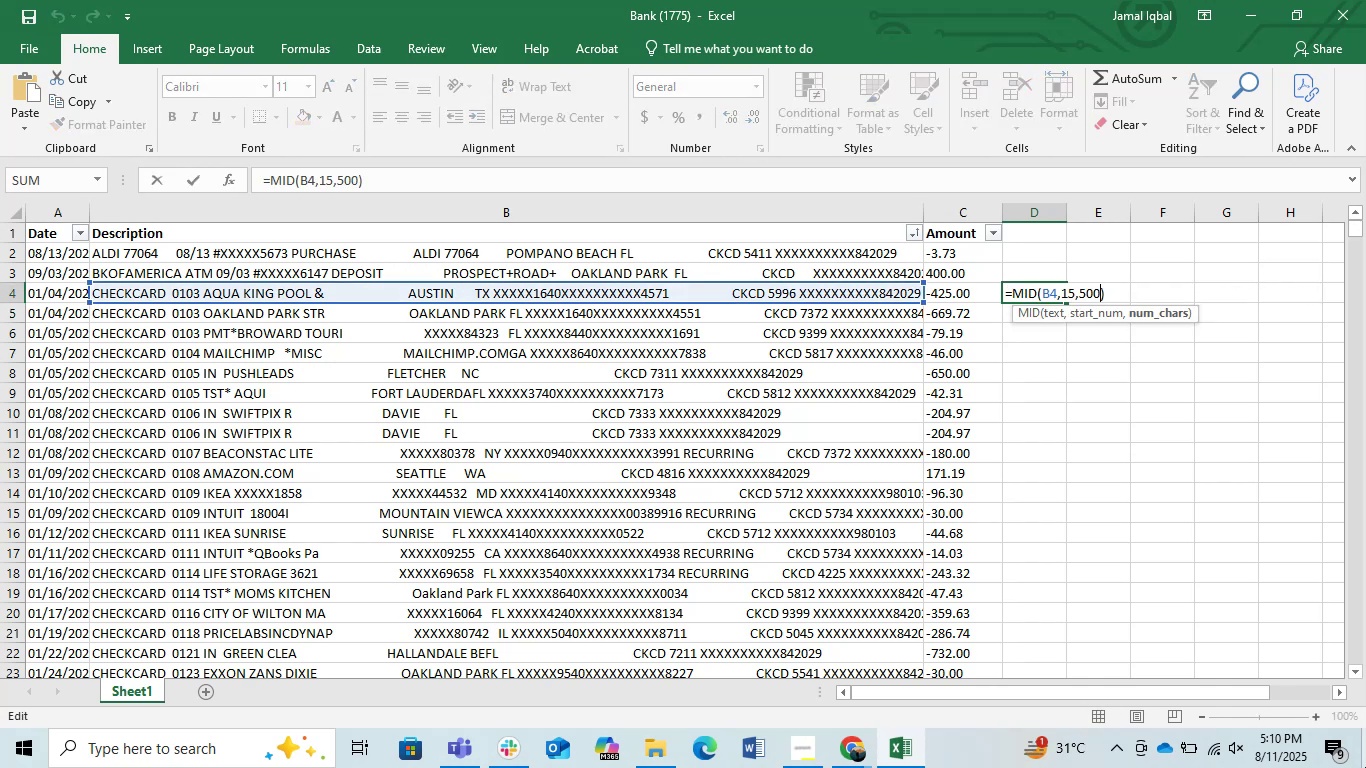 
key(ArrowLeft)
 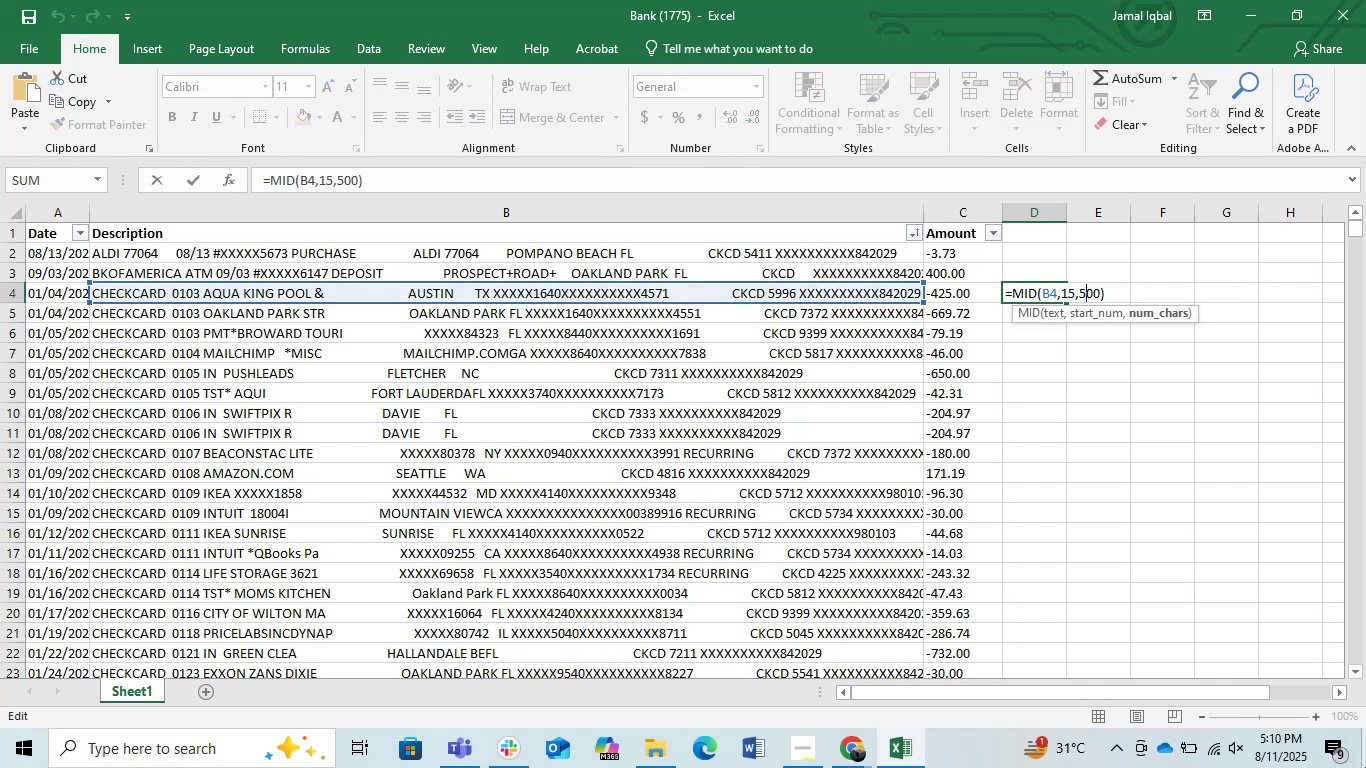 
key(ArrowLeft)
 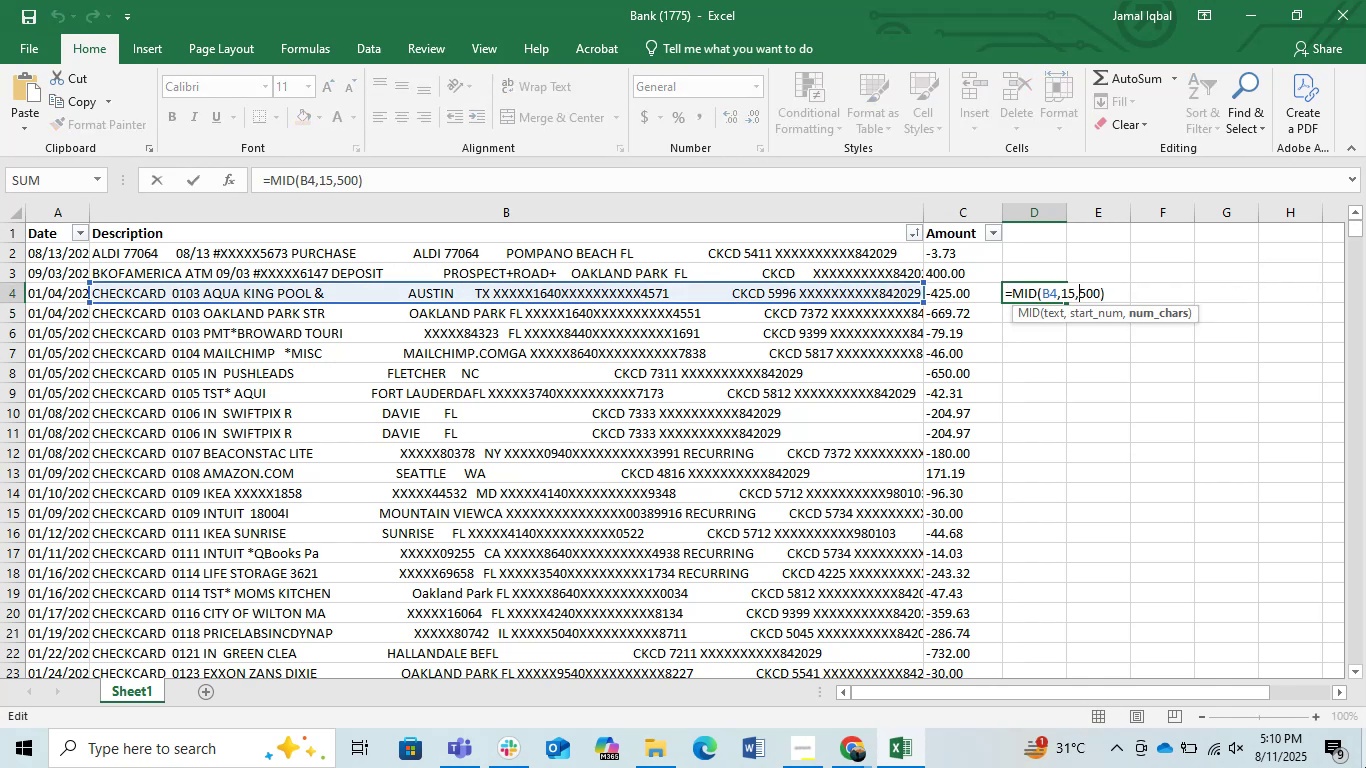 
key(ArrowLeft)
 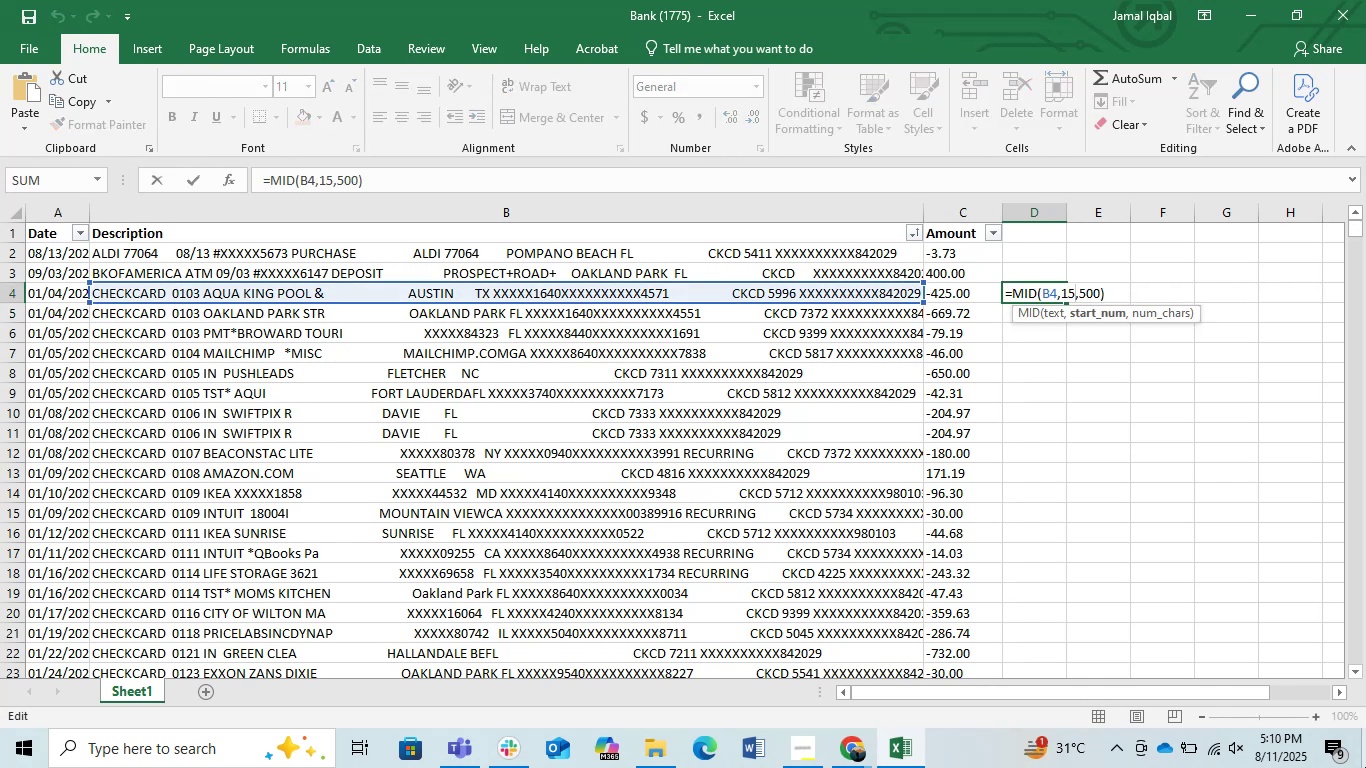 
key(Backspace)
 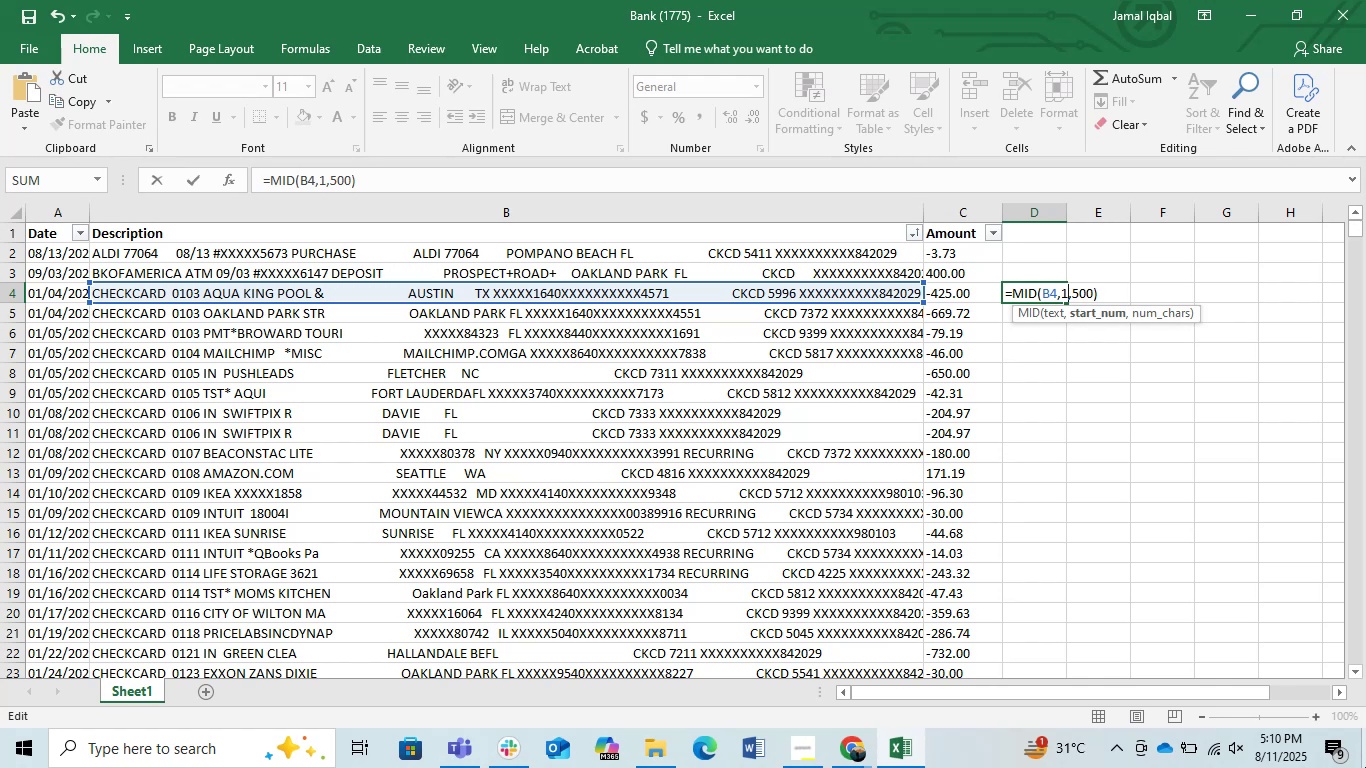 
key(Numpad7)
 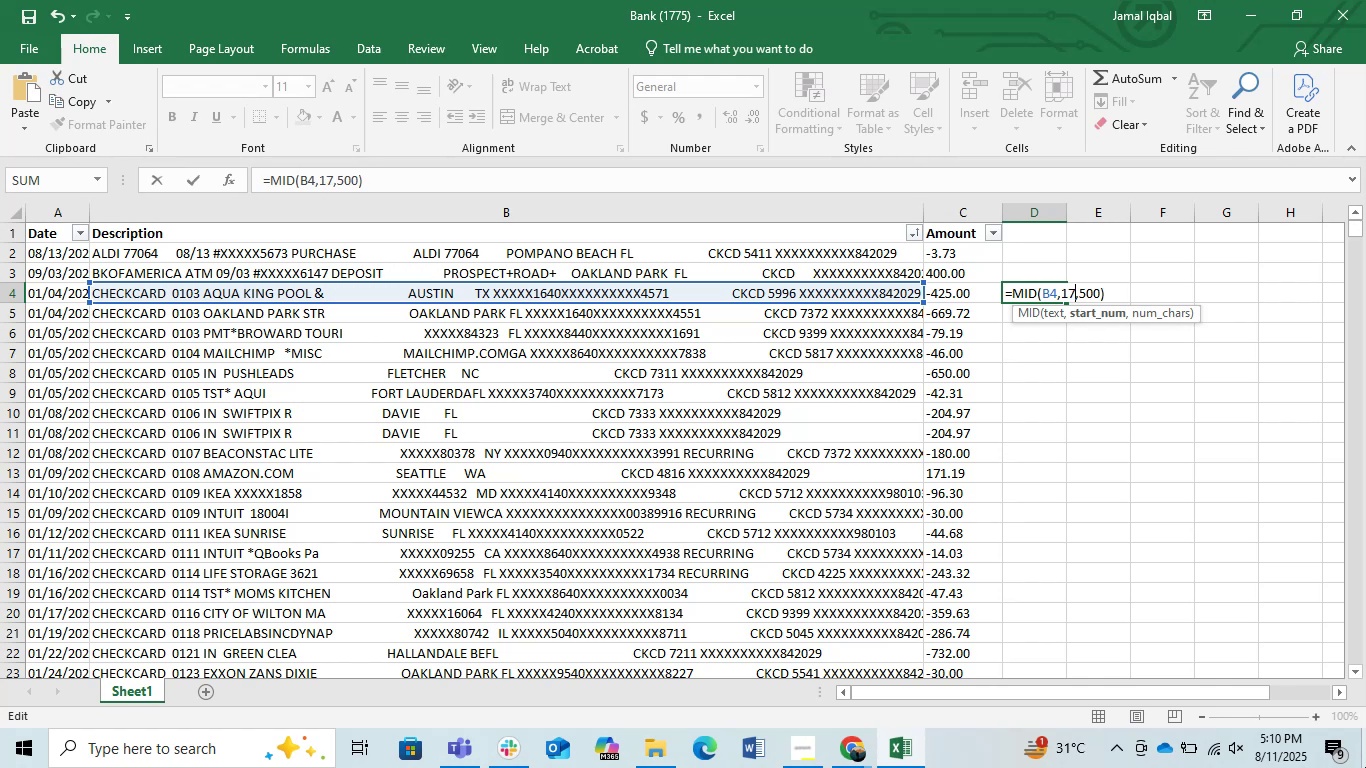 
key(Enter)
 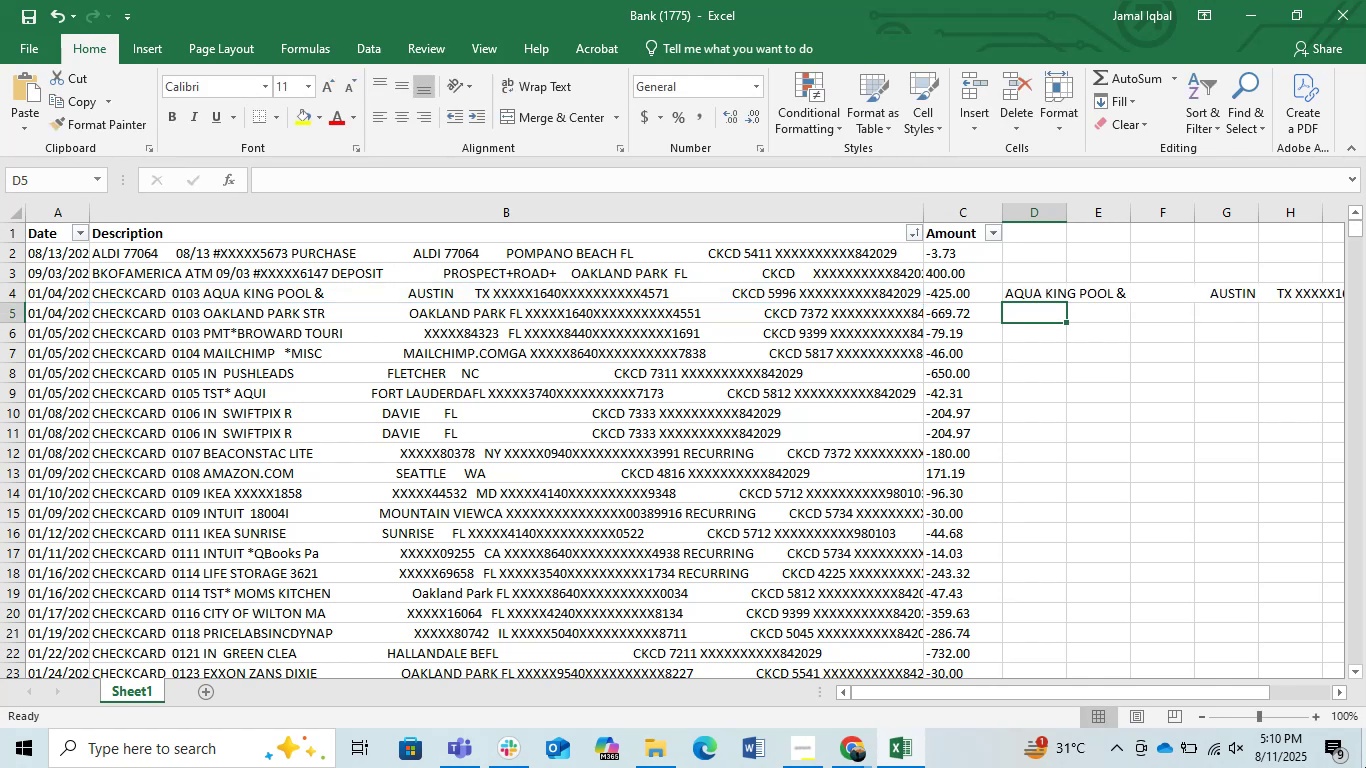 
key(ArrowUp)
 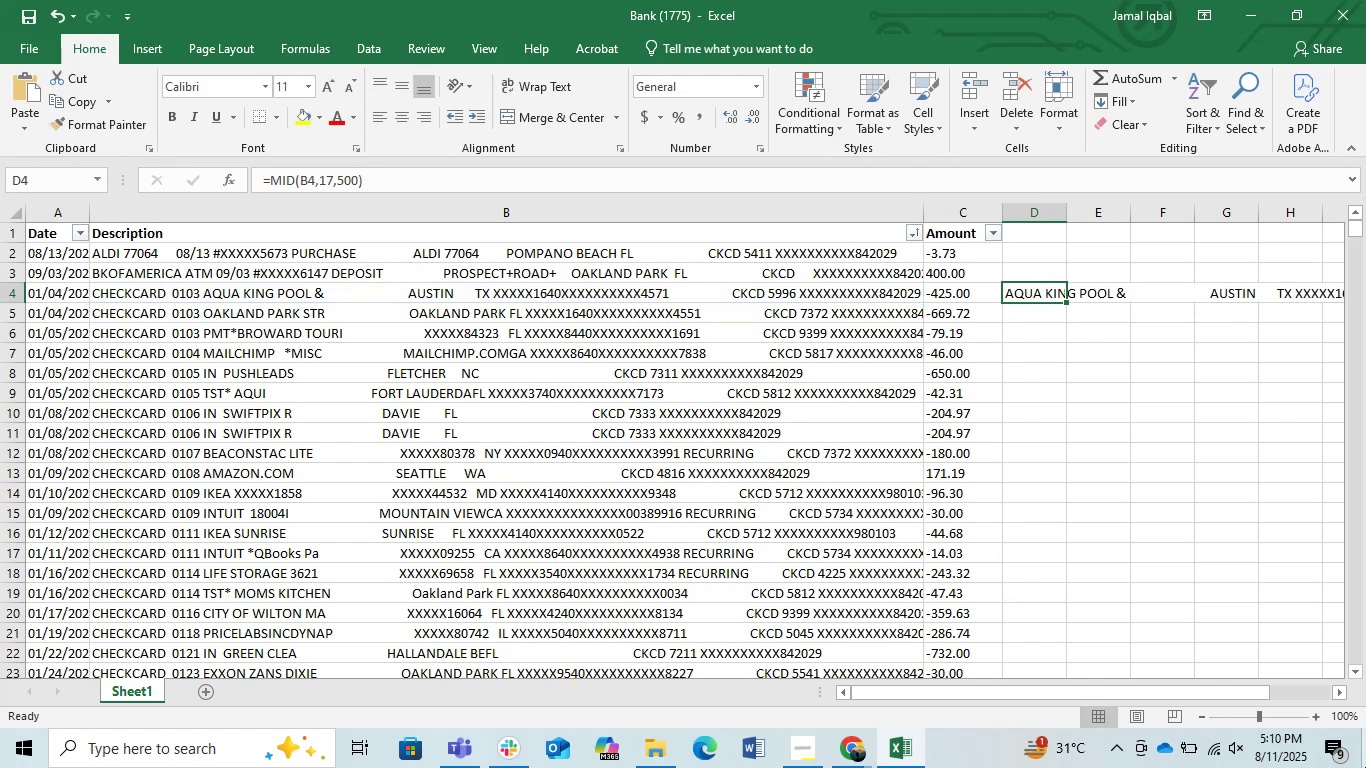 
hold_key(key=ShiftRight, duration=4.45)
 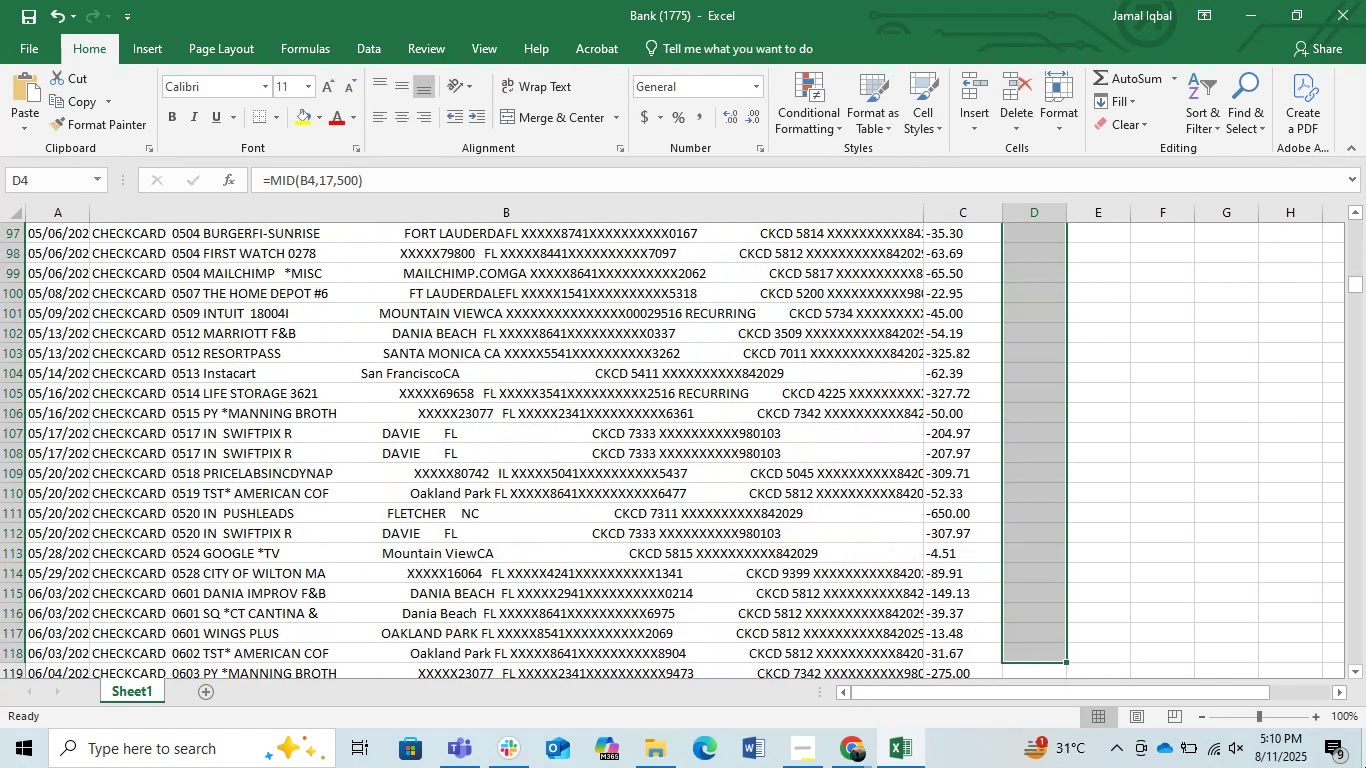 
hold_key(key=ArrowDown, duration=1.54)
 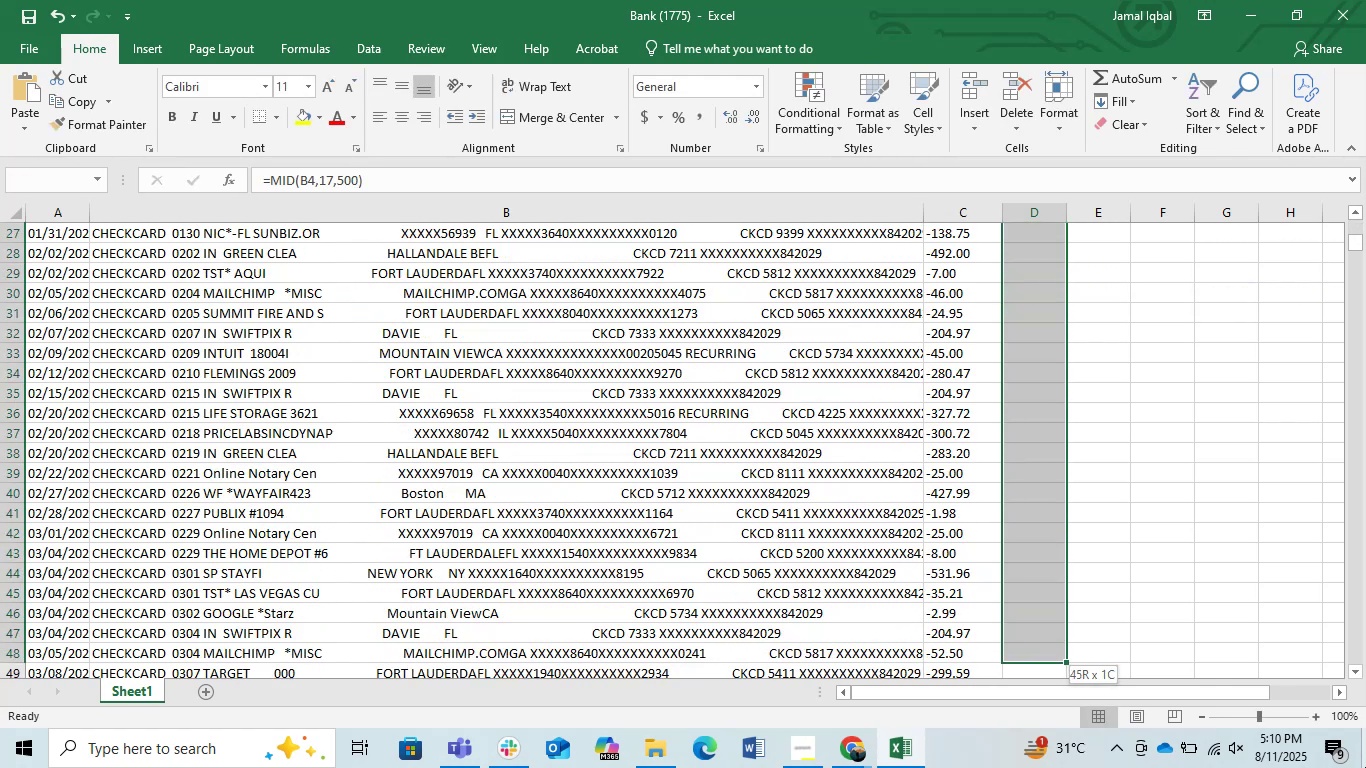 
hold_key(key=ArrowDown, duration=1.51)
 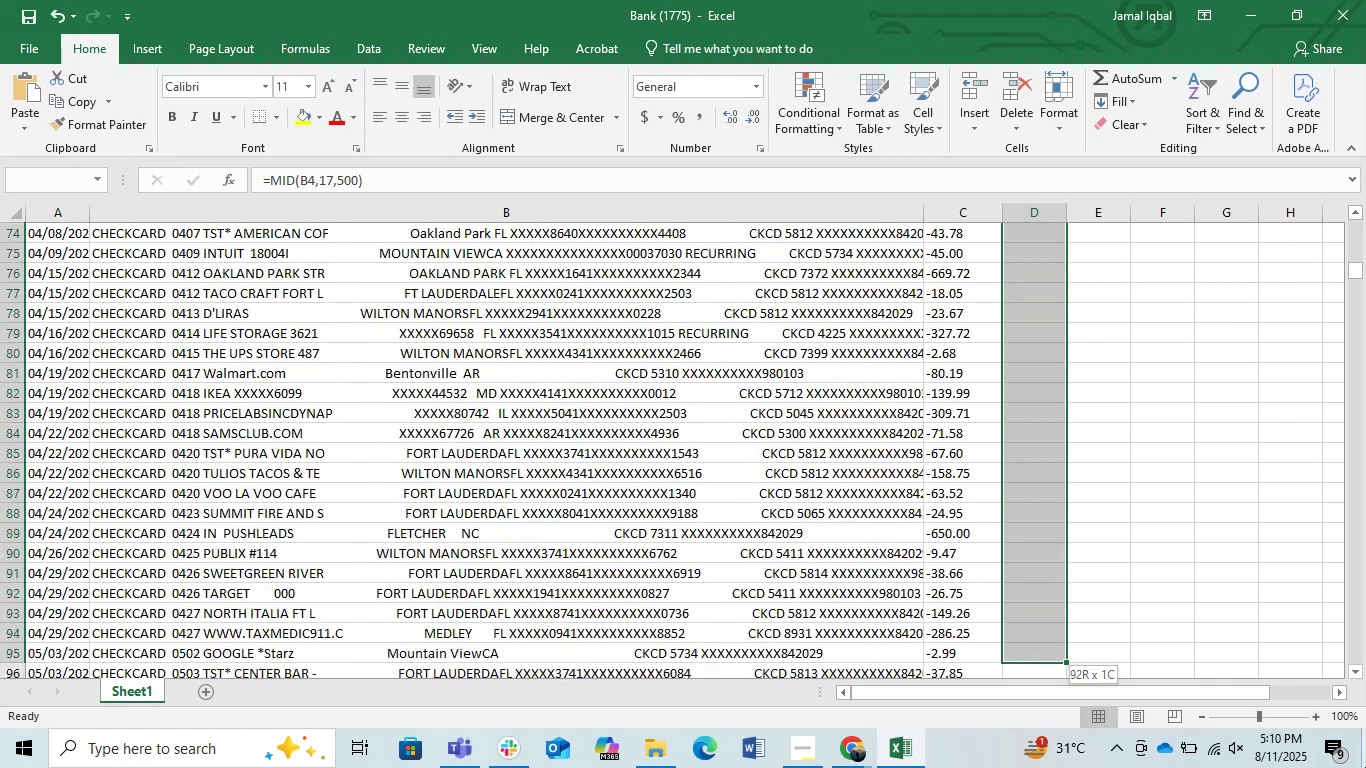 
hold_key(key=ArrowDown, duration=1.16)
 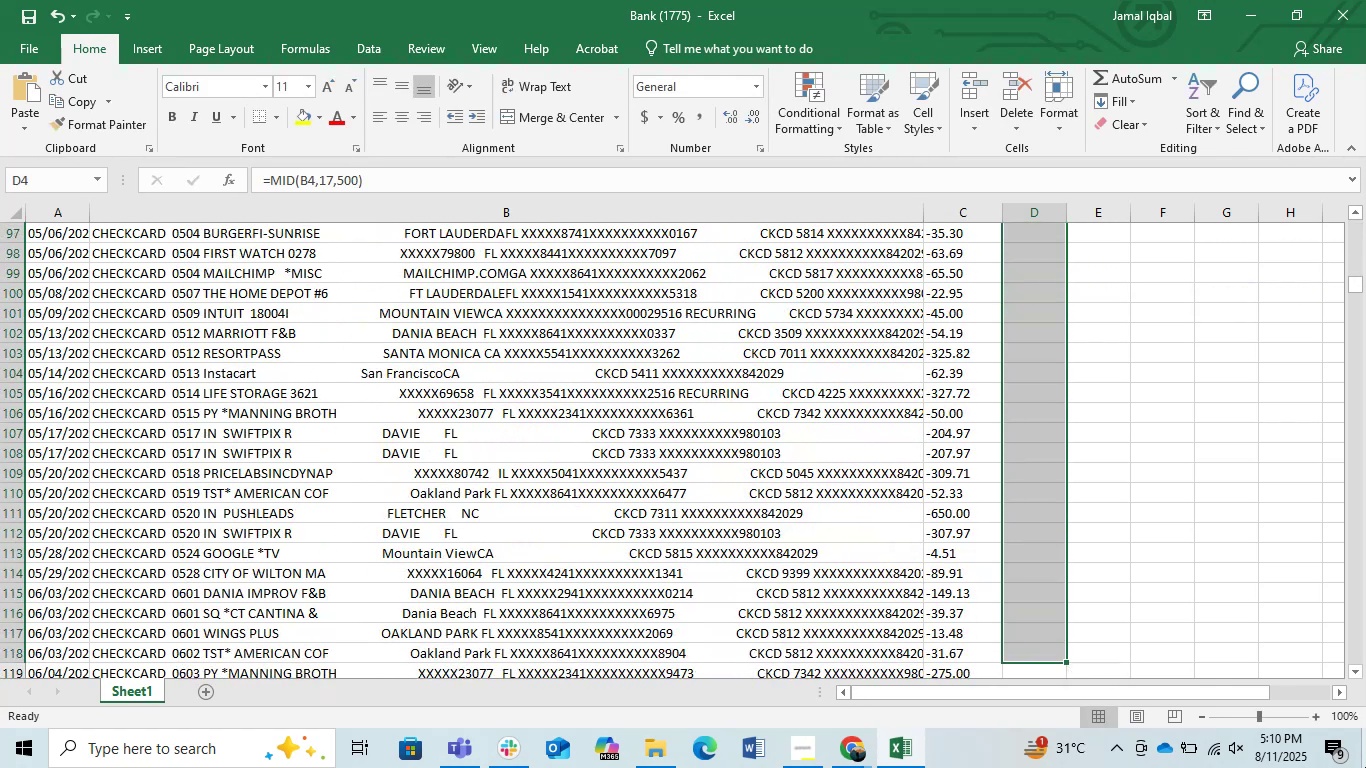 
key(Control+D)
 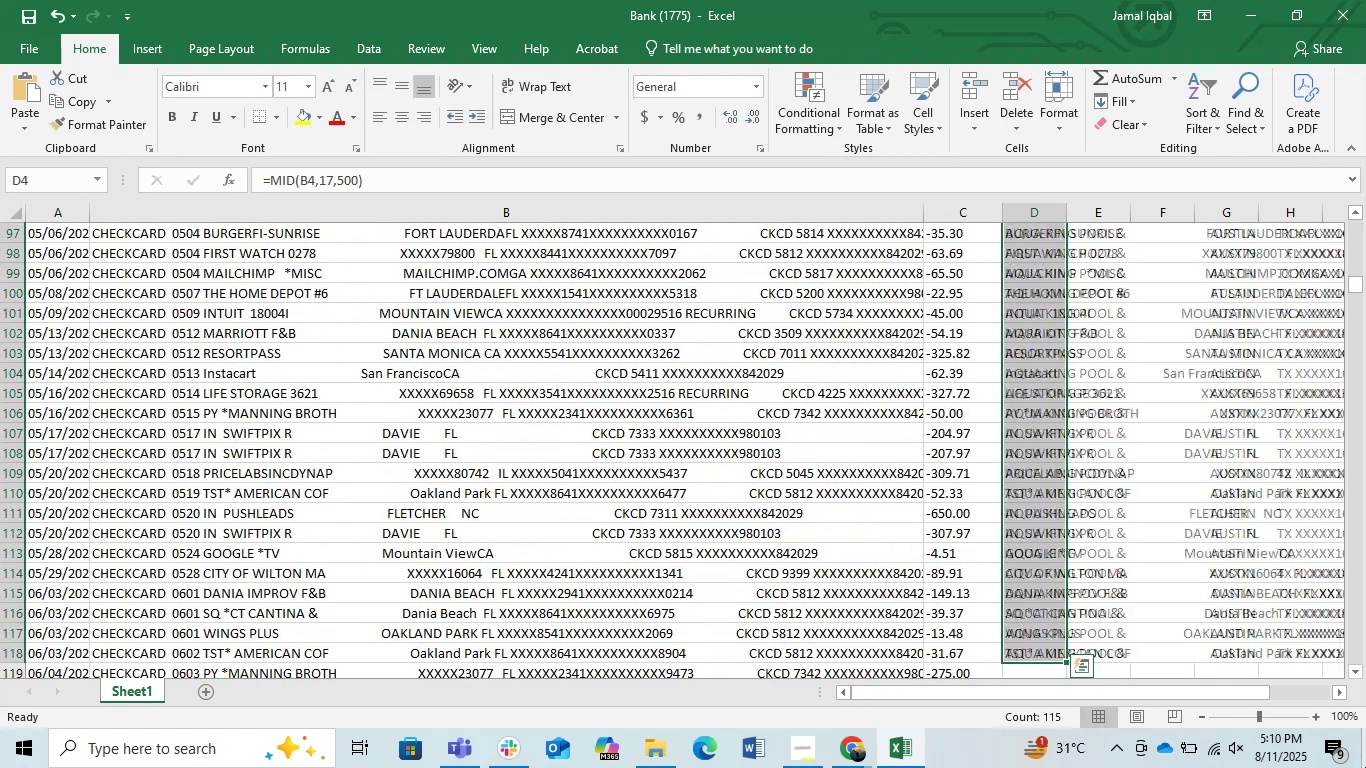 
hold_key(key=ArrowDown, duration=0.54)
 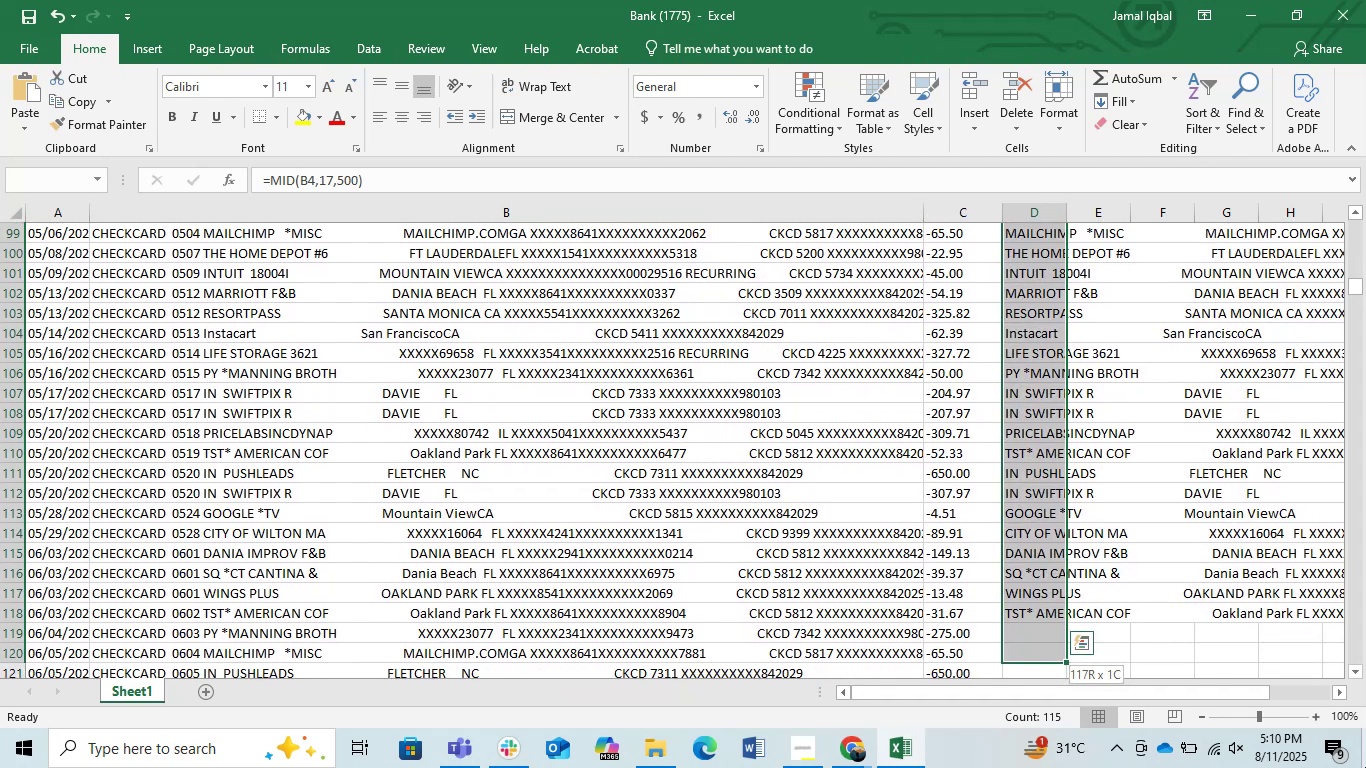 
key(Shift+ArrowDown)
 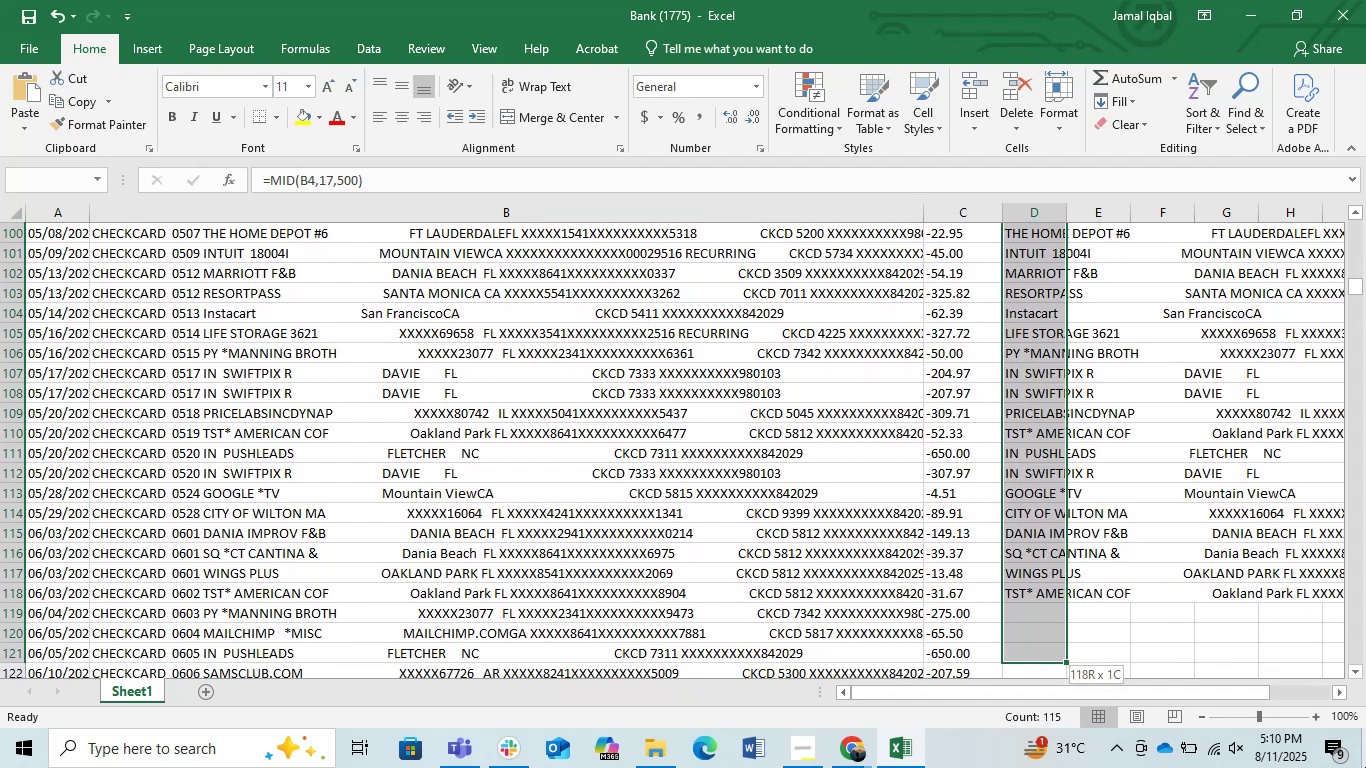 
key(Control+ControlLeft)
 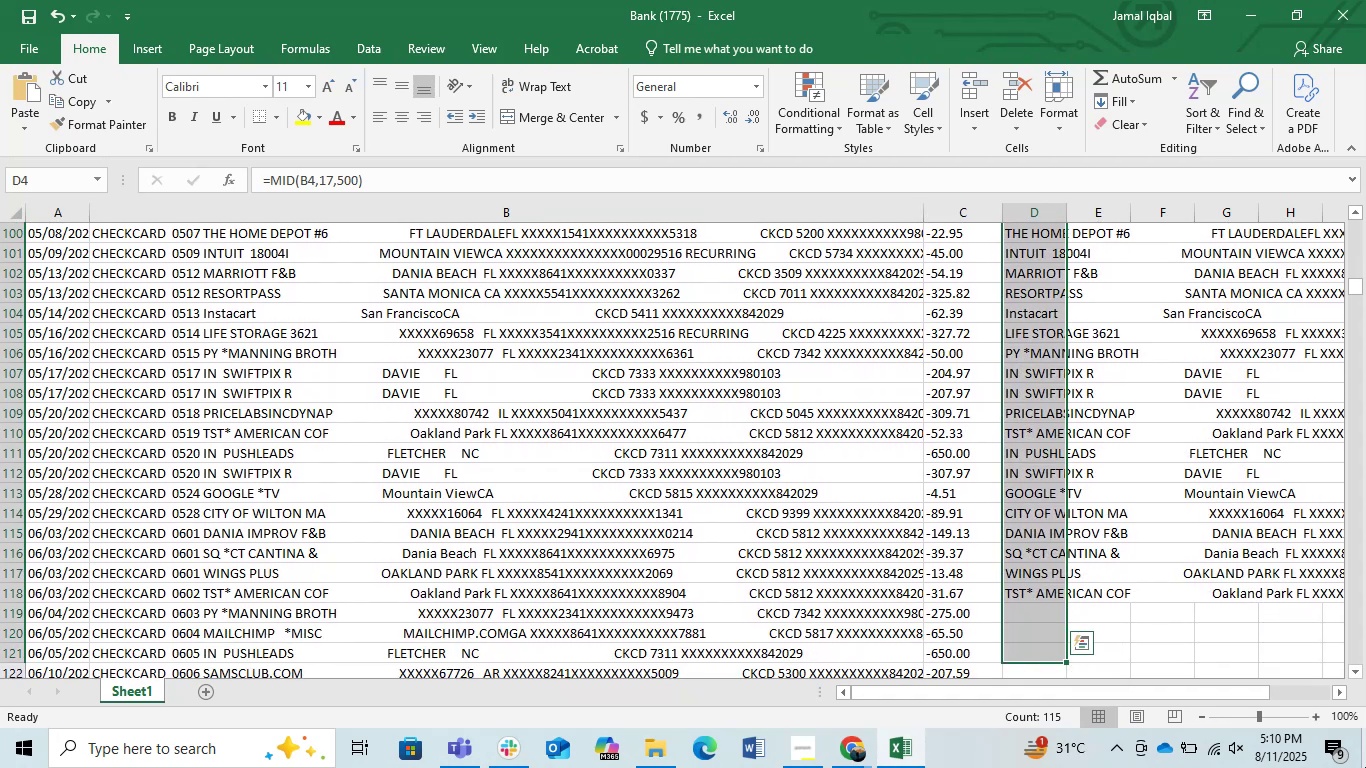 
key(Control+D)
 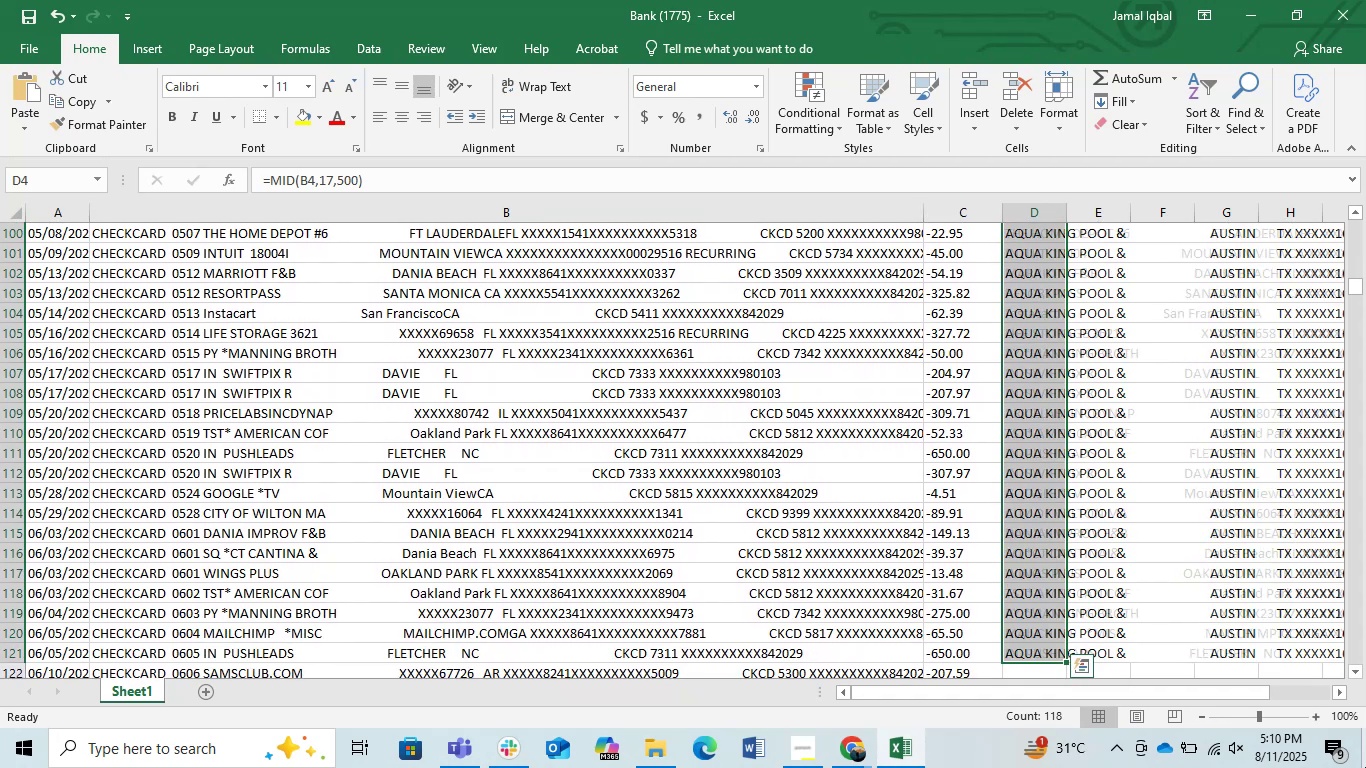 
hold_key(key=ShiftRight, duration=3.58)
 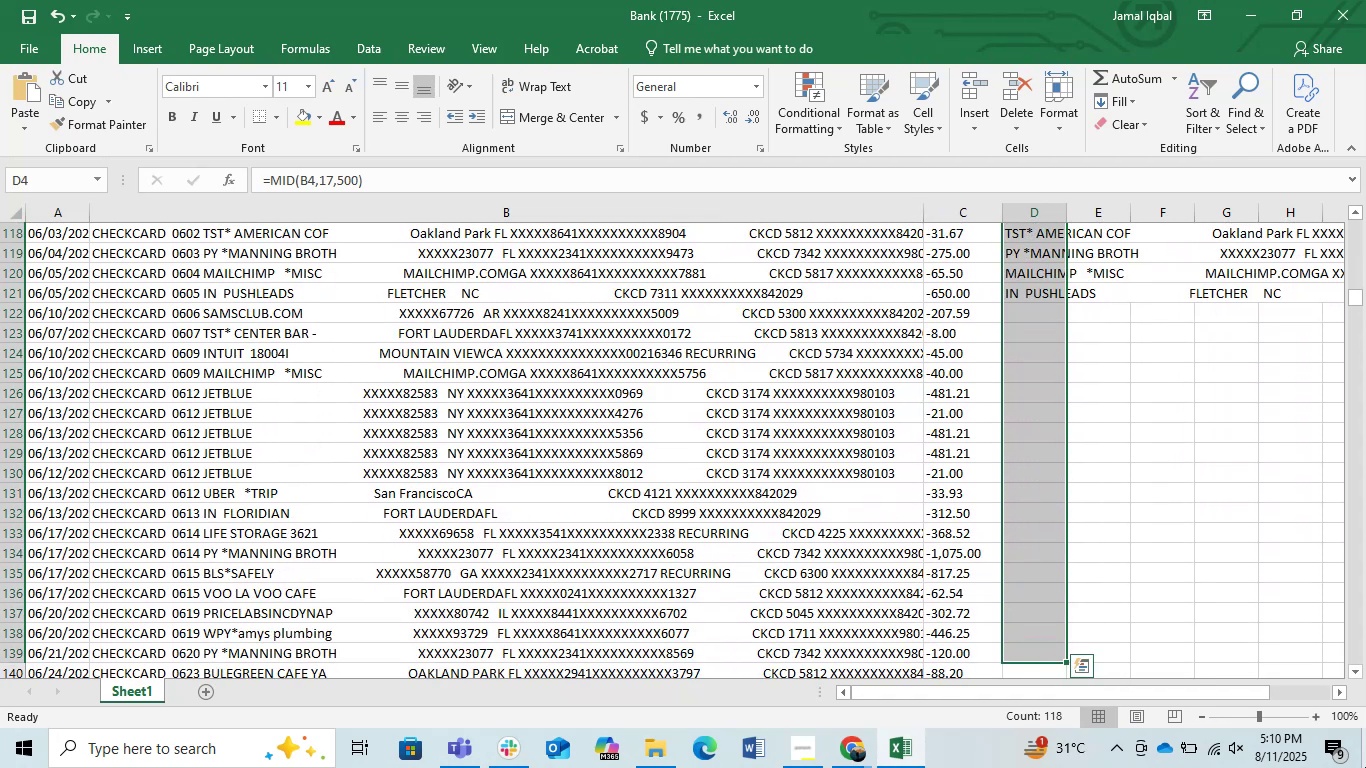 
hold_key(key=ArrowDown, duration=0.92)
 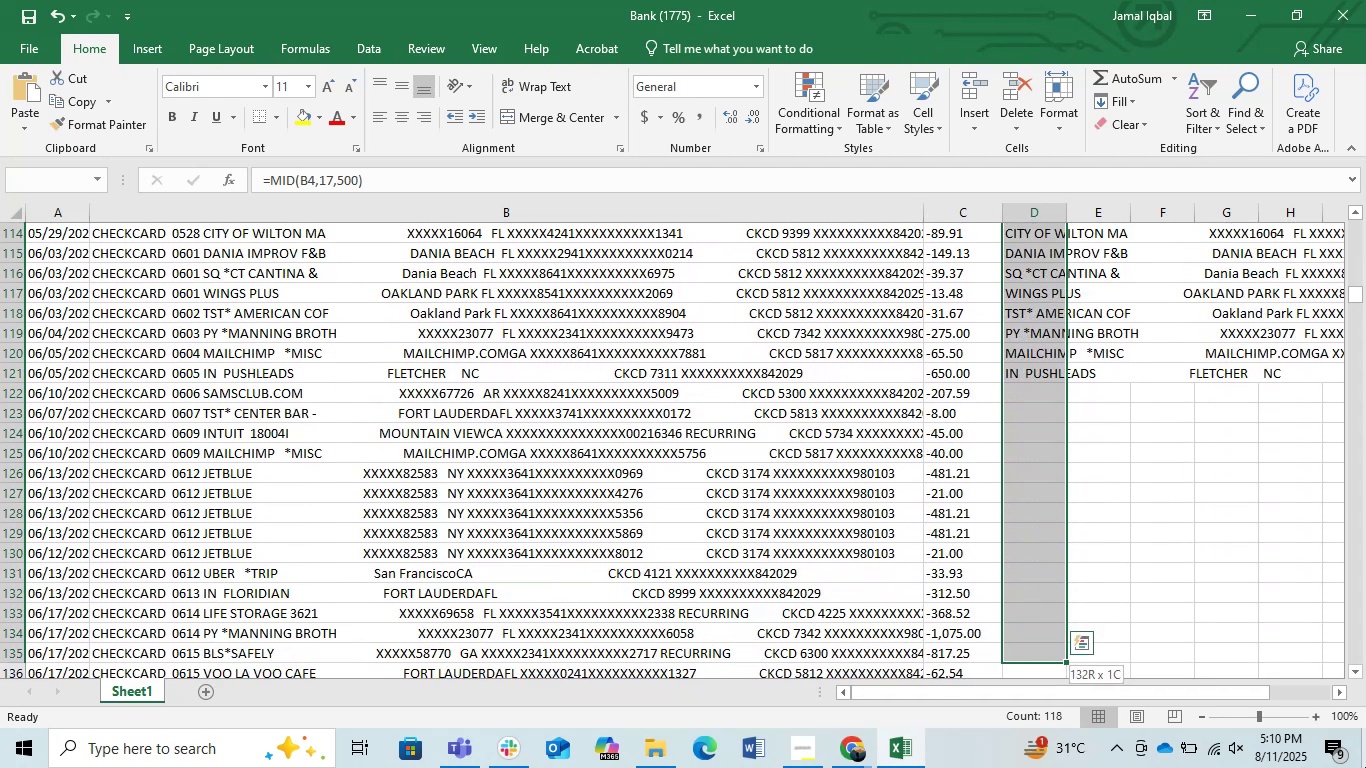 
hold_key(key=ArrowDown, duration=1.93)
 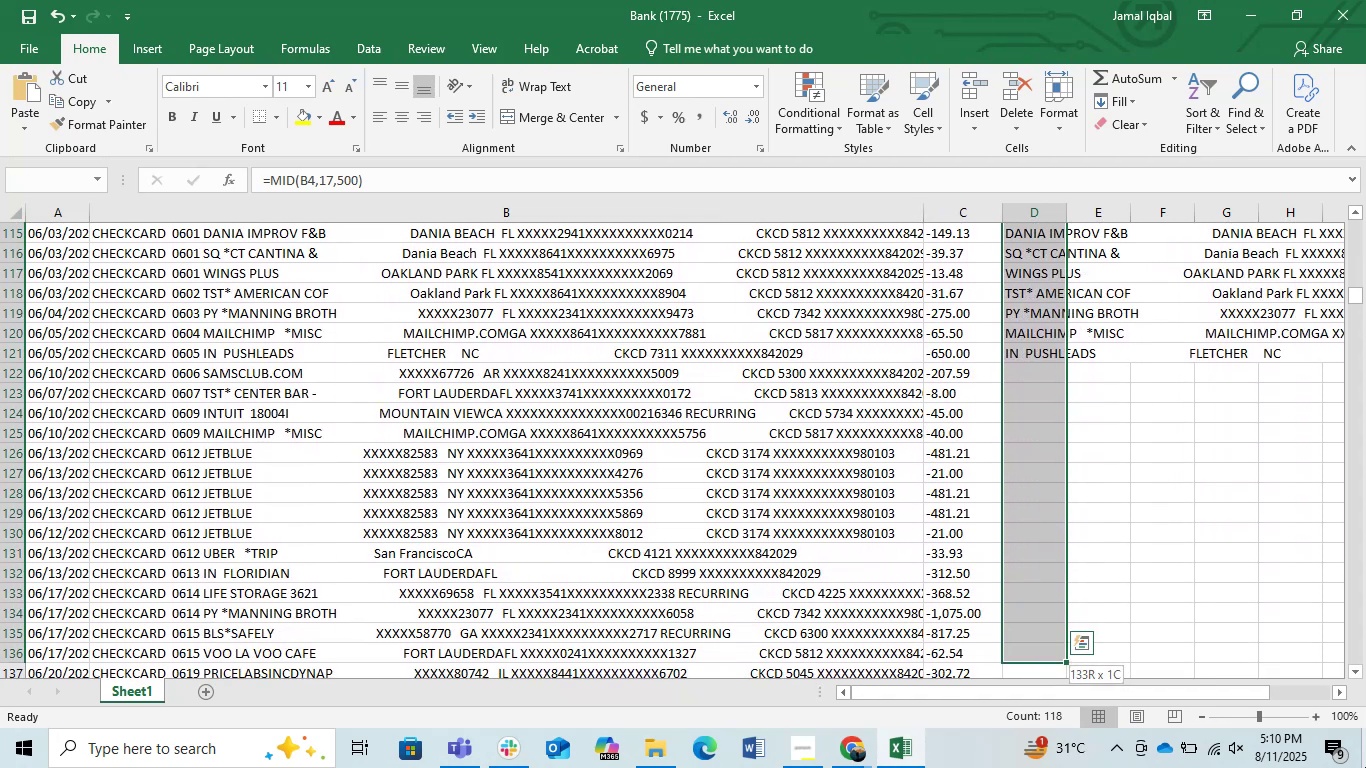 
hold_key(key=ArrowDown, duration=0.6)
 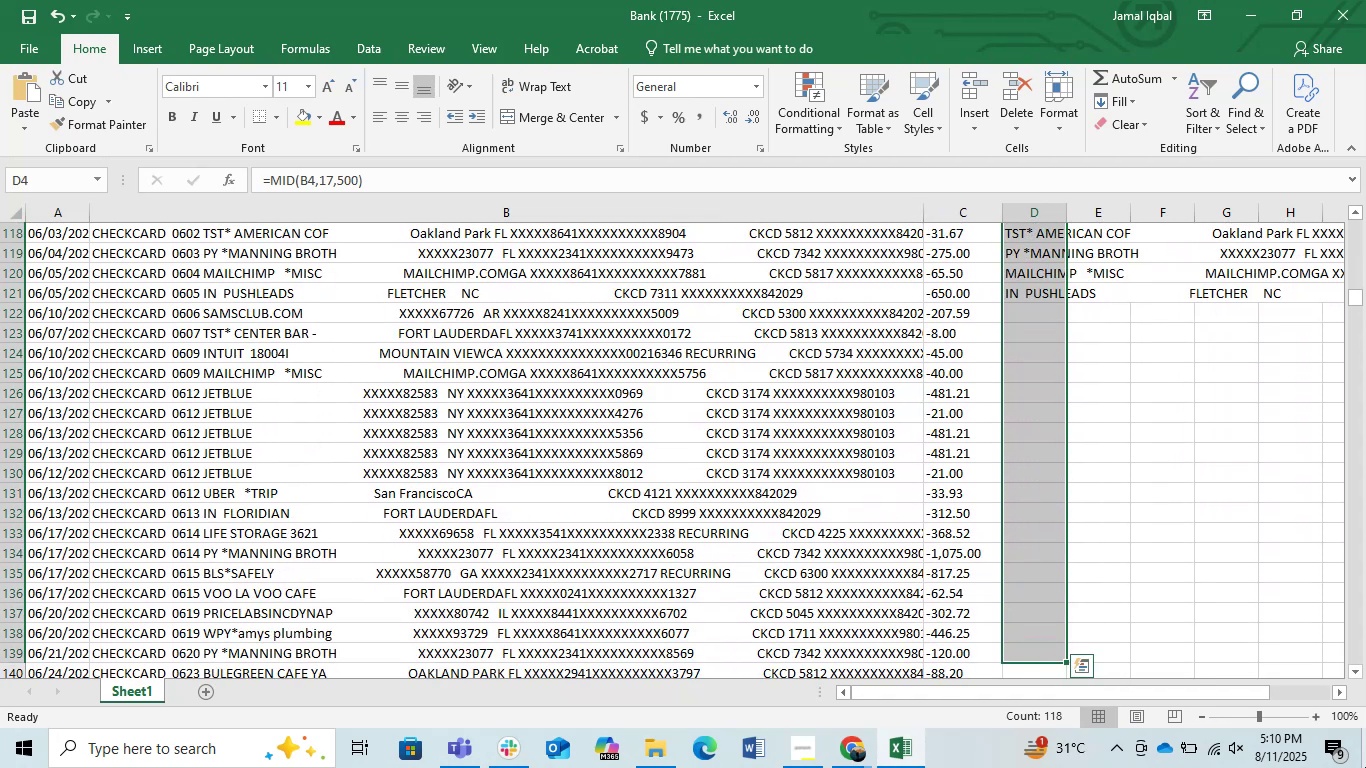 
key(Control+D)
 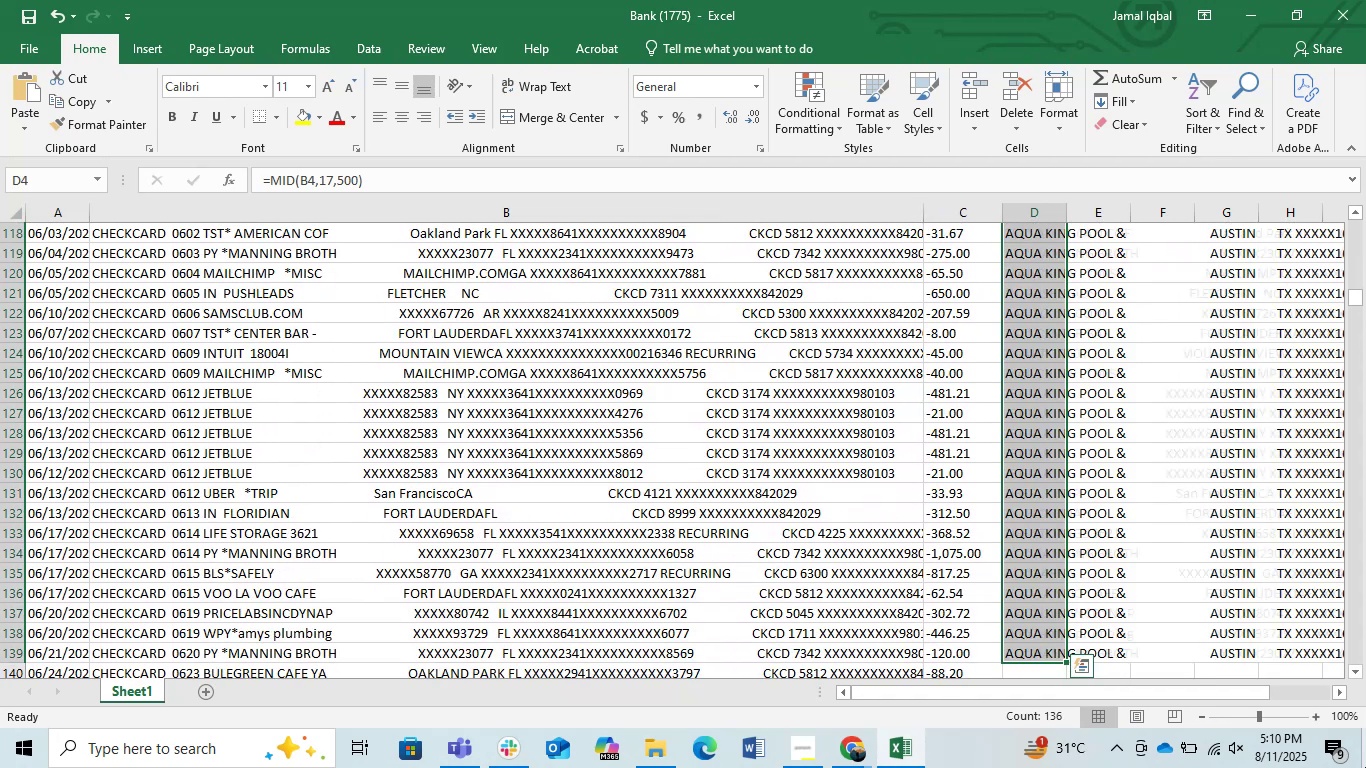 
key(Control+D)
 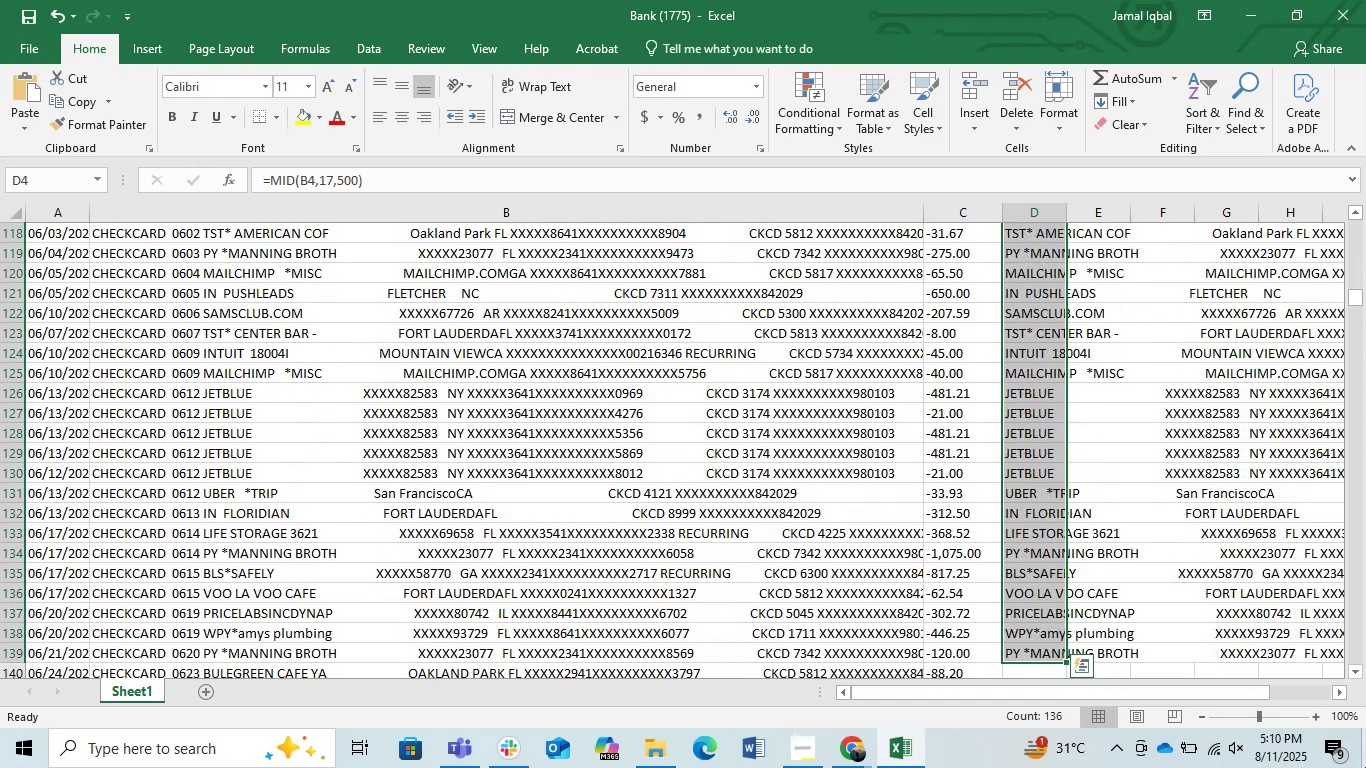 
key(Shift+ArrowDown)
 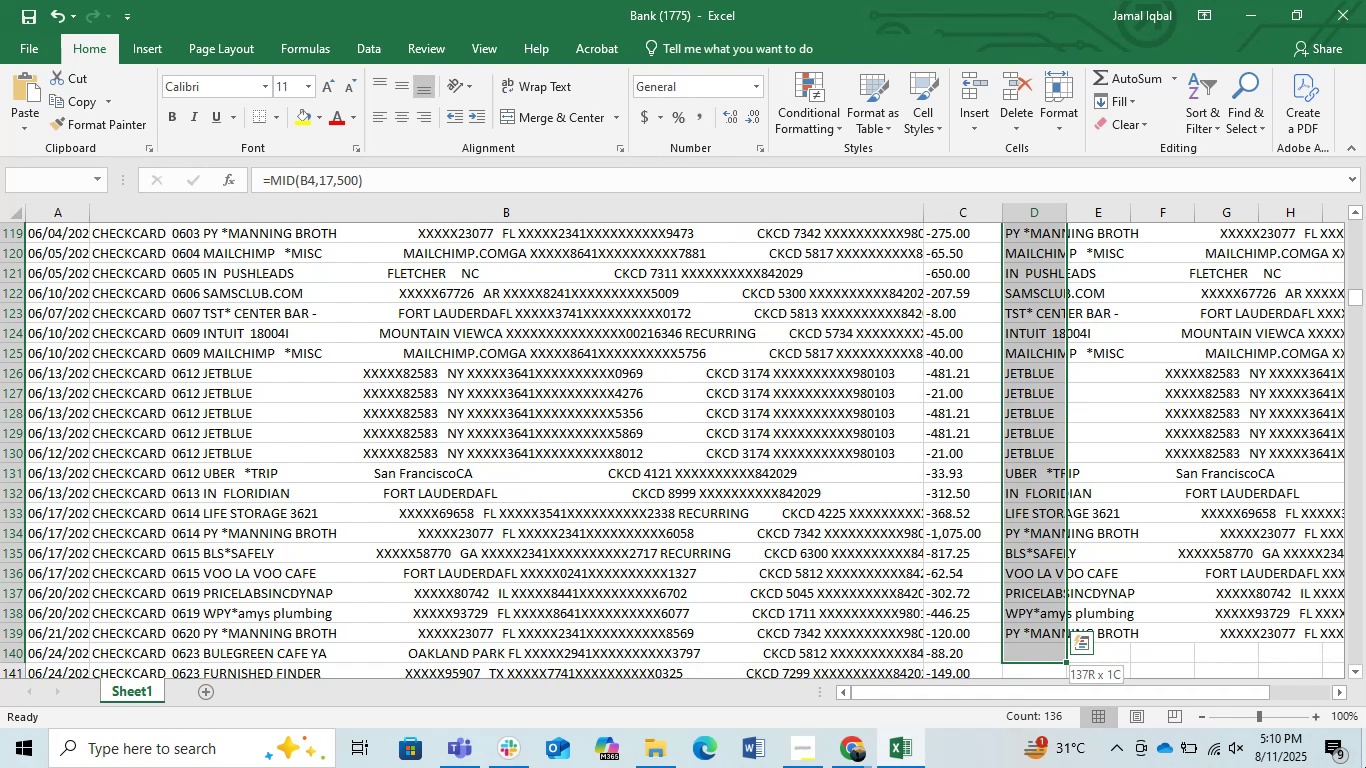 
hold_key(key=ArrowDown, duration=1.49)
 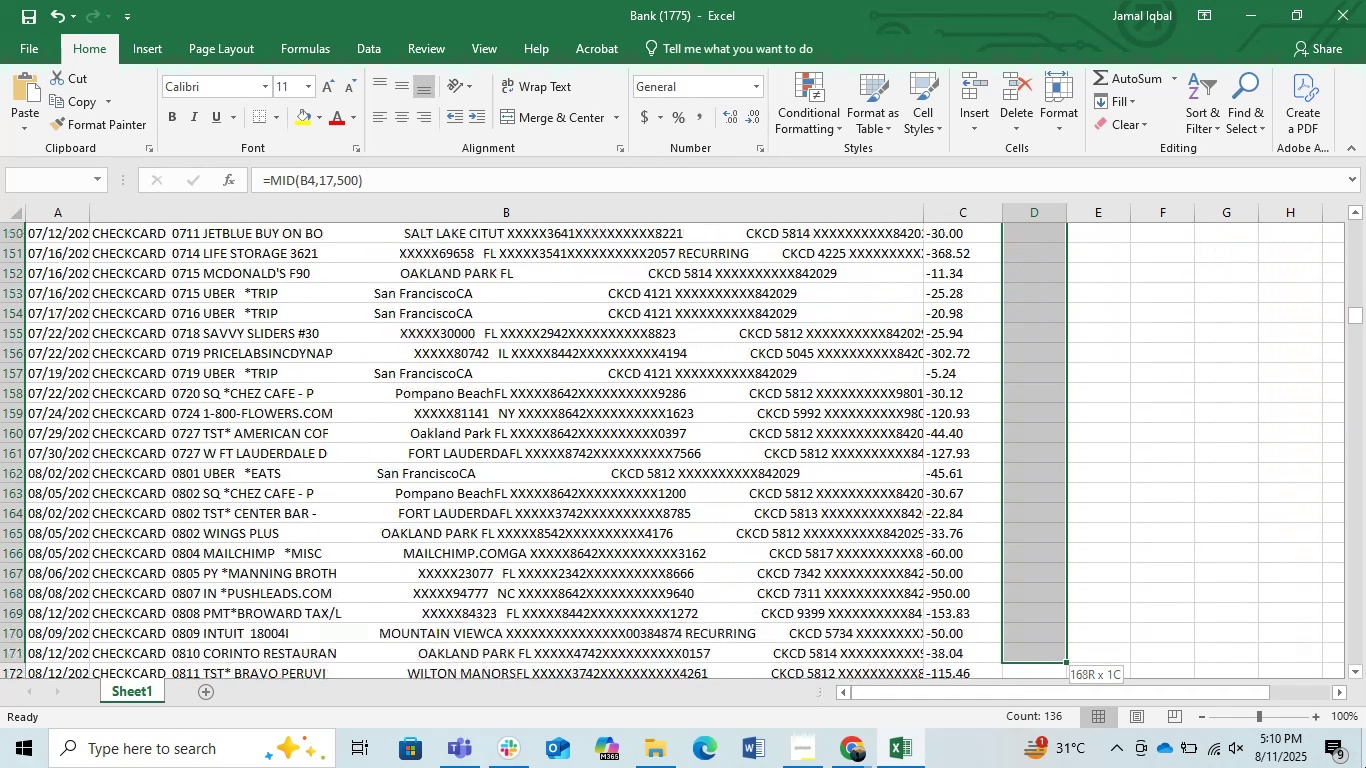 
key(Control+D)
 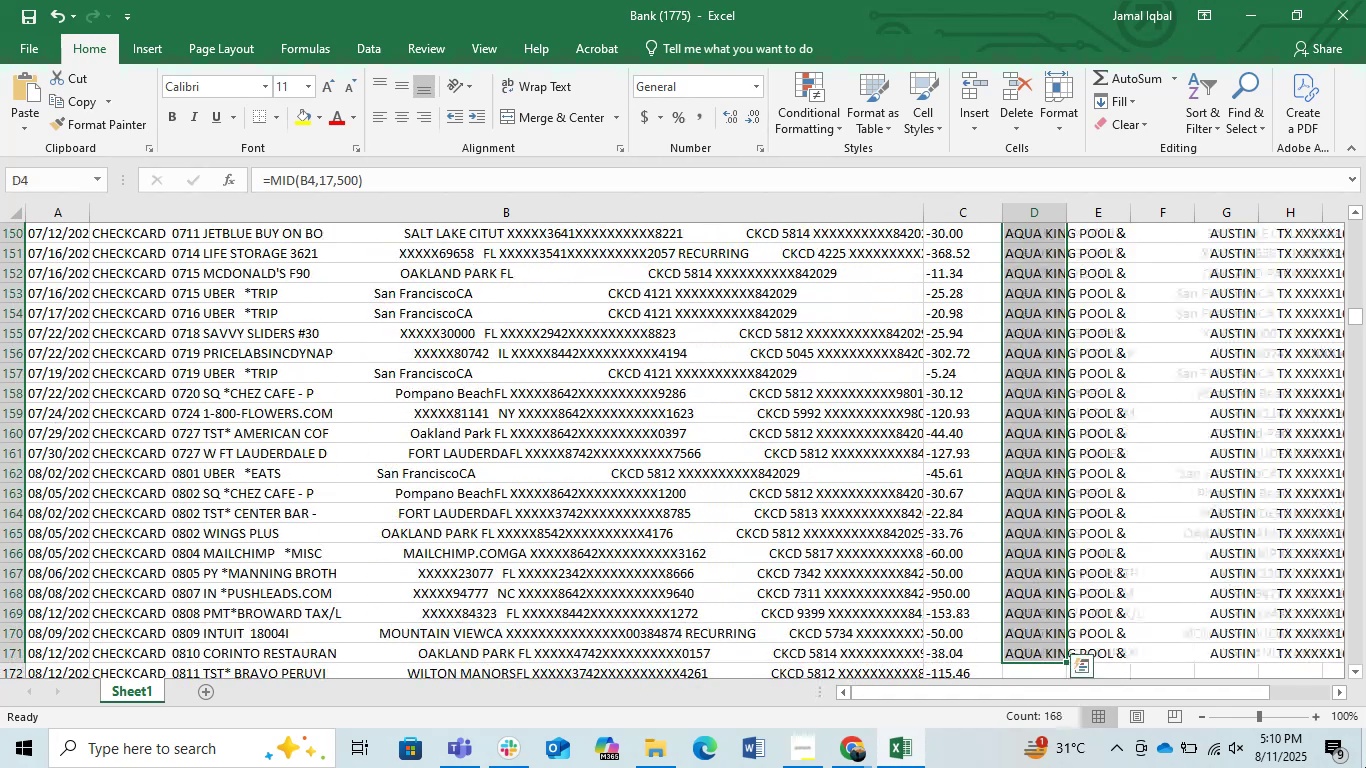 
hold_key(key=ArrowDown, duration=0.74)
 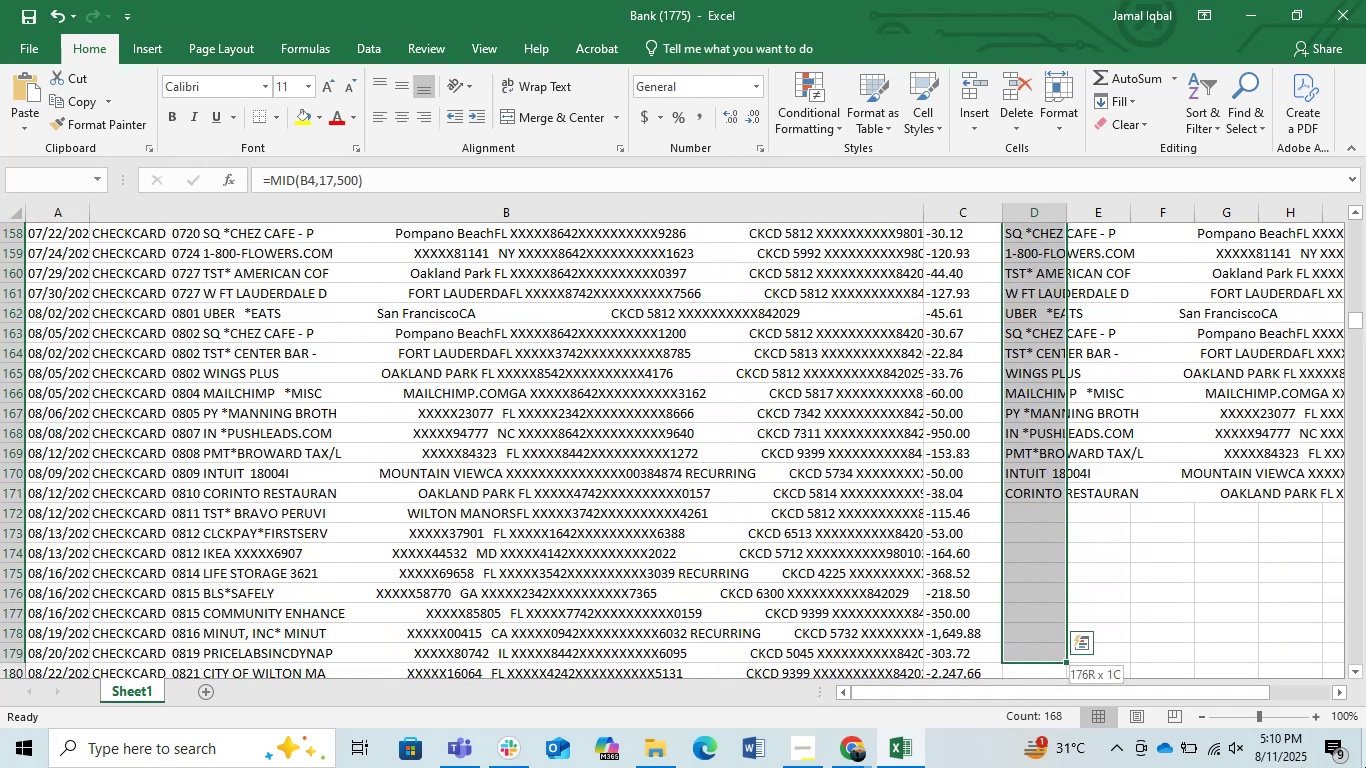 
hold_key(key=ArrowDown, duration=1.52)
 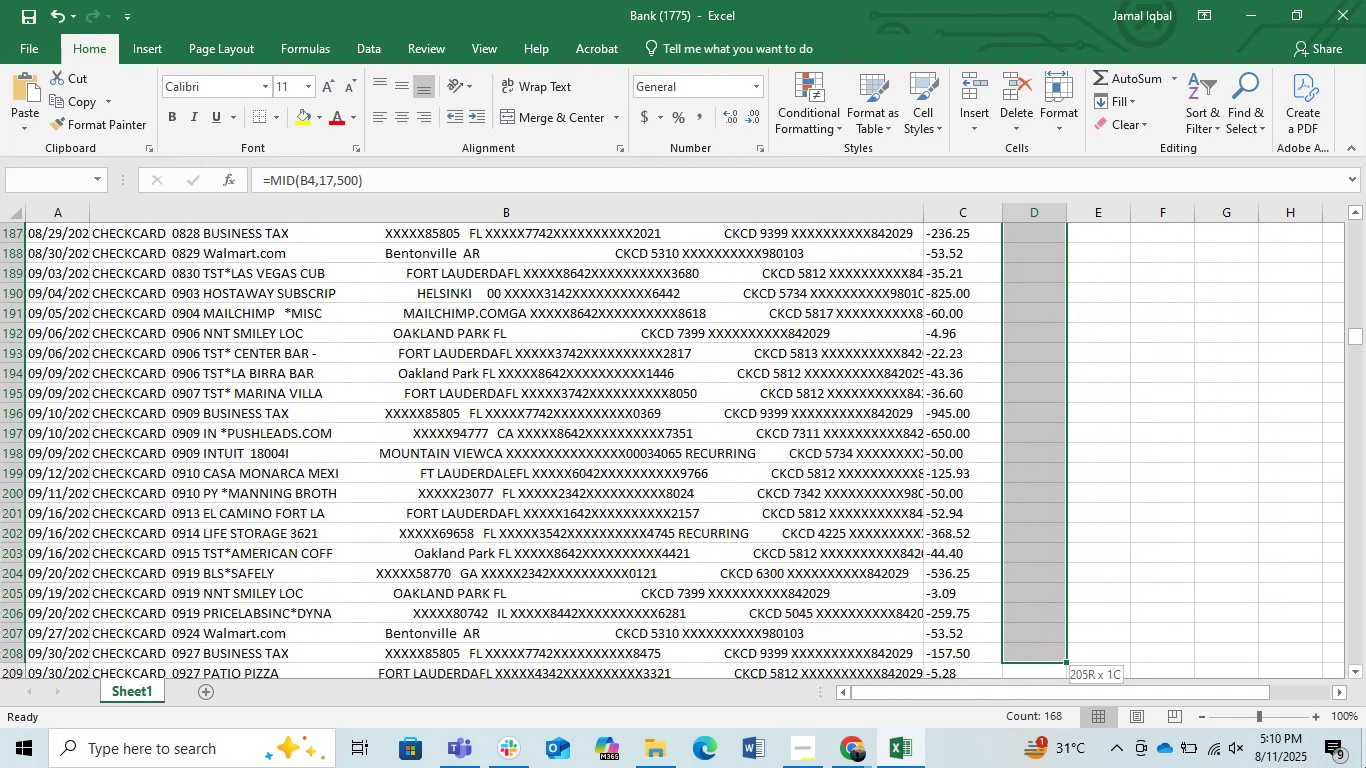 
key(Shift+ArrowDown)
 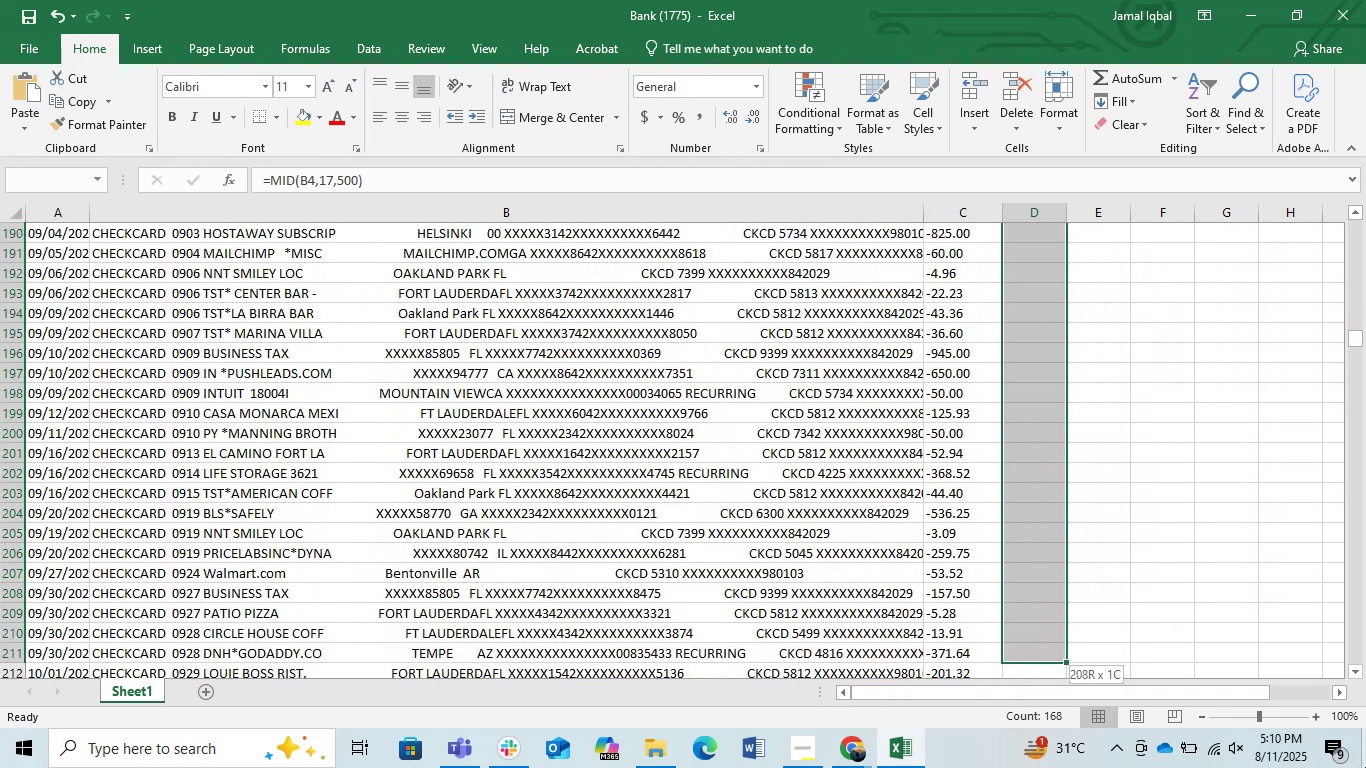 
key(Shift+ArrowDown)
 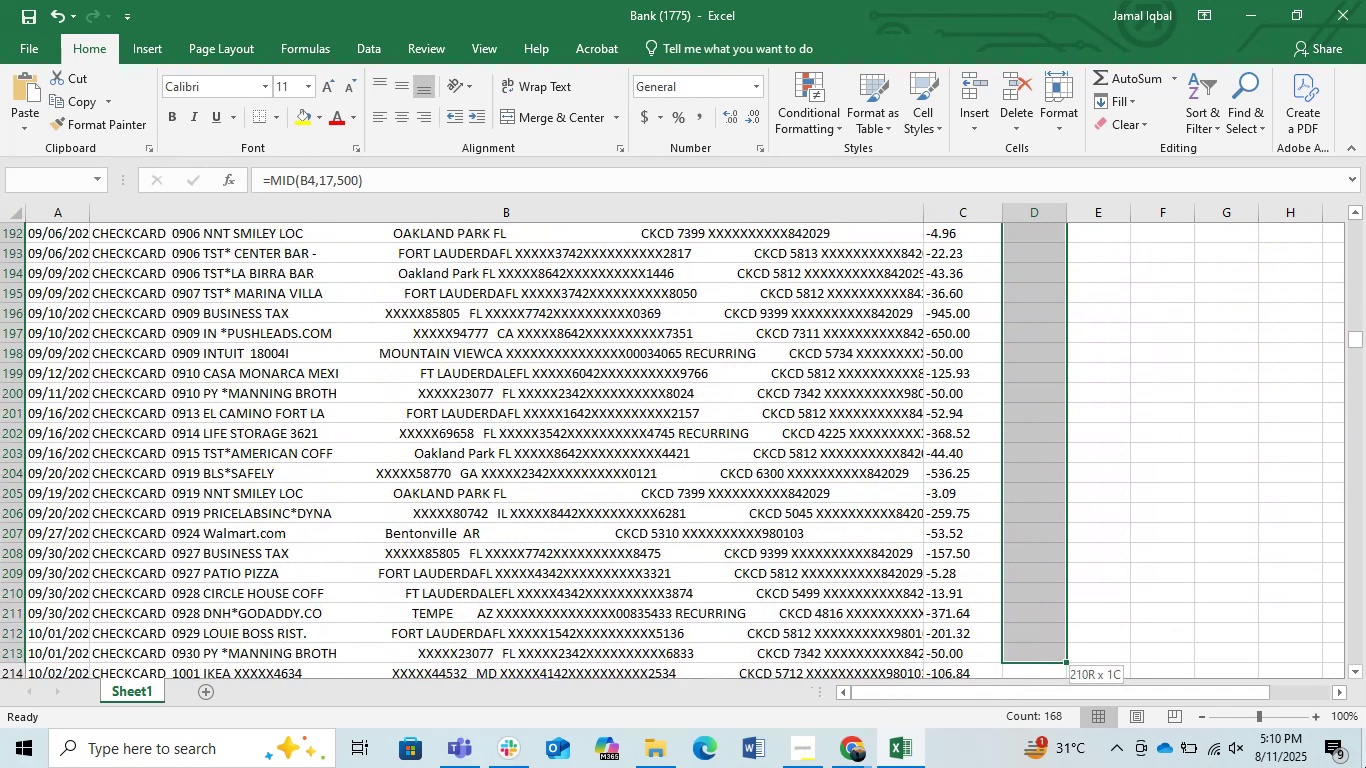 
key(Shift+ArrowDown)
 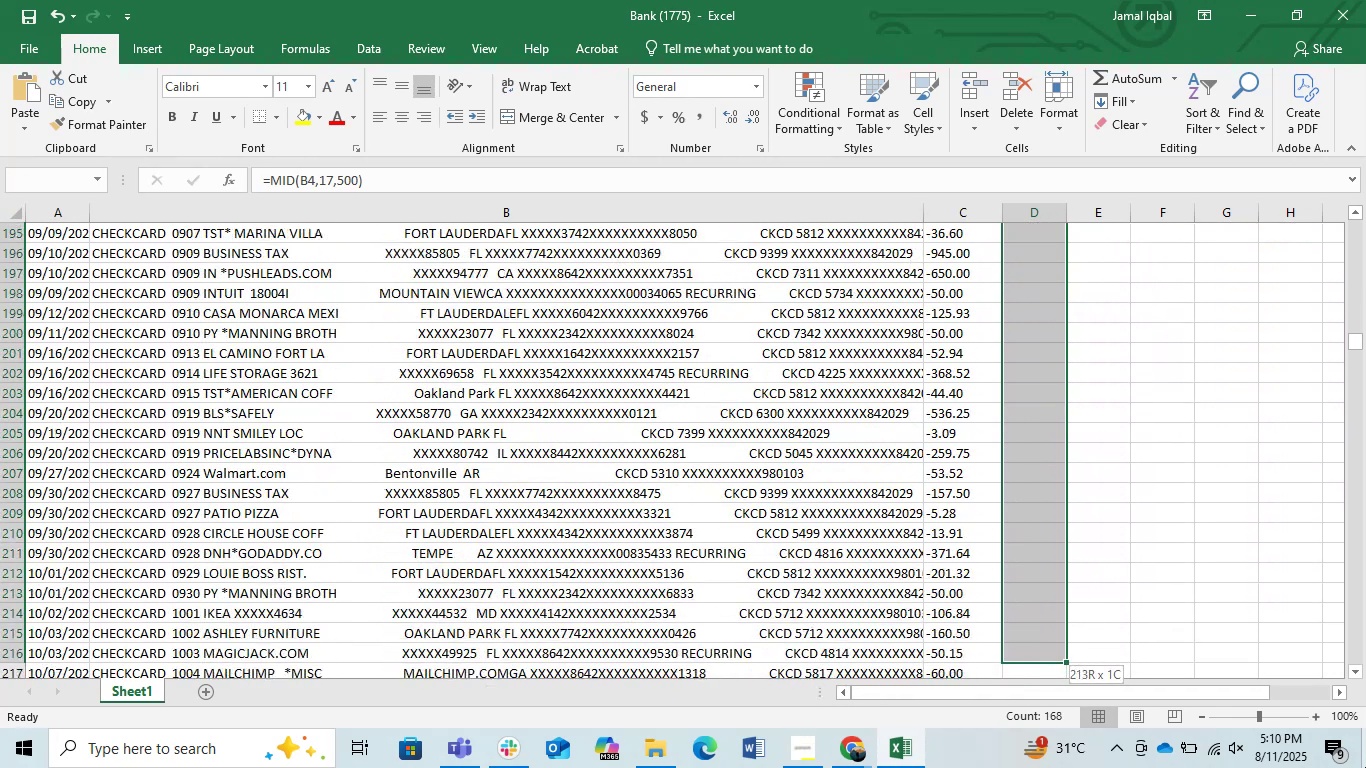 
key(Shift+ArrowDown)
 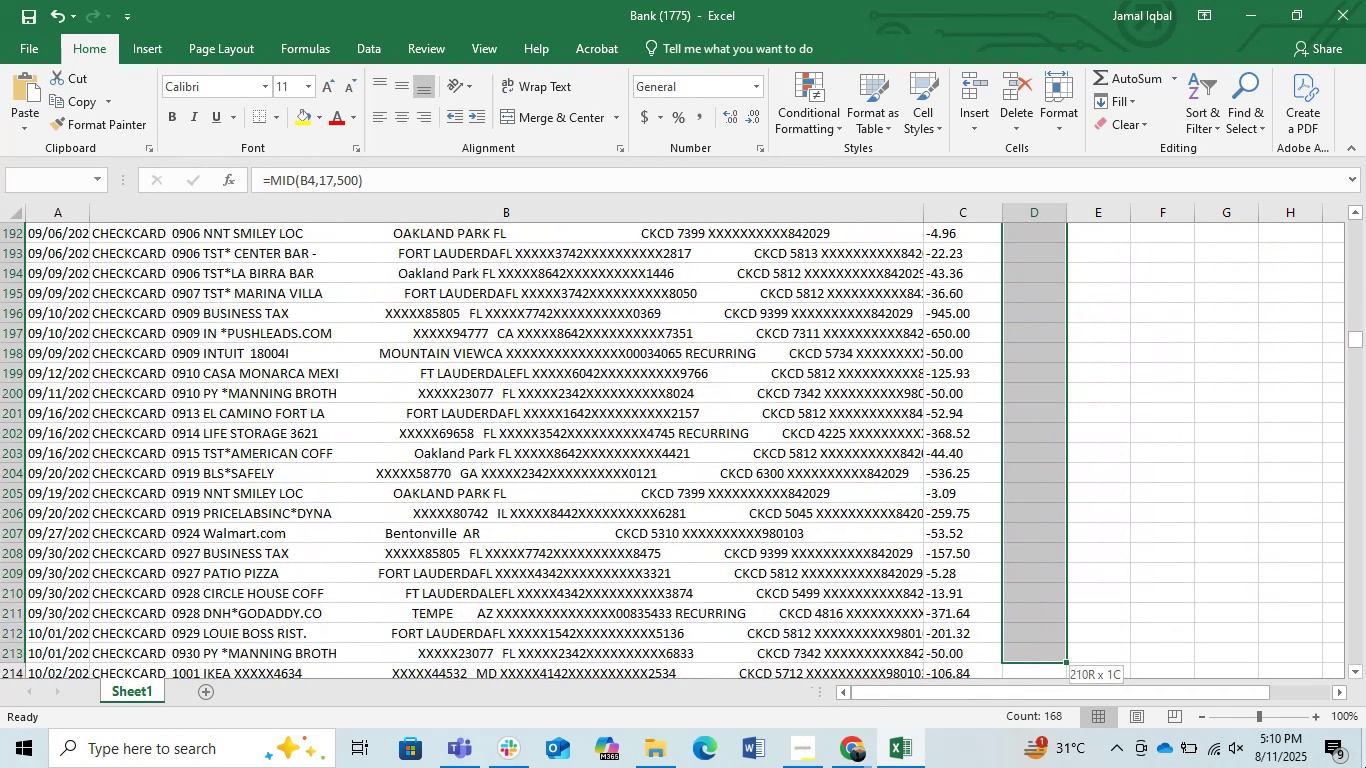 
key(Shift+ArrowDown)
 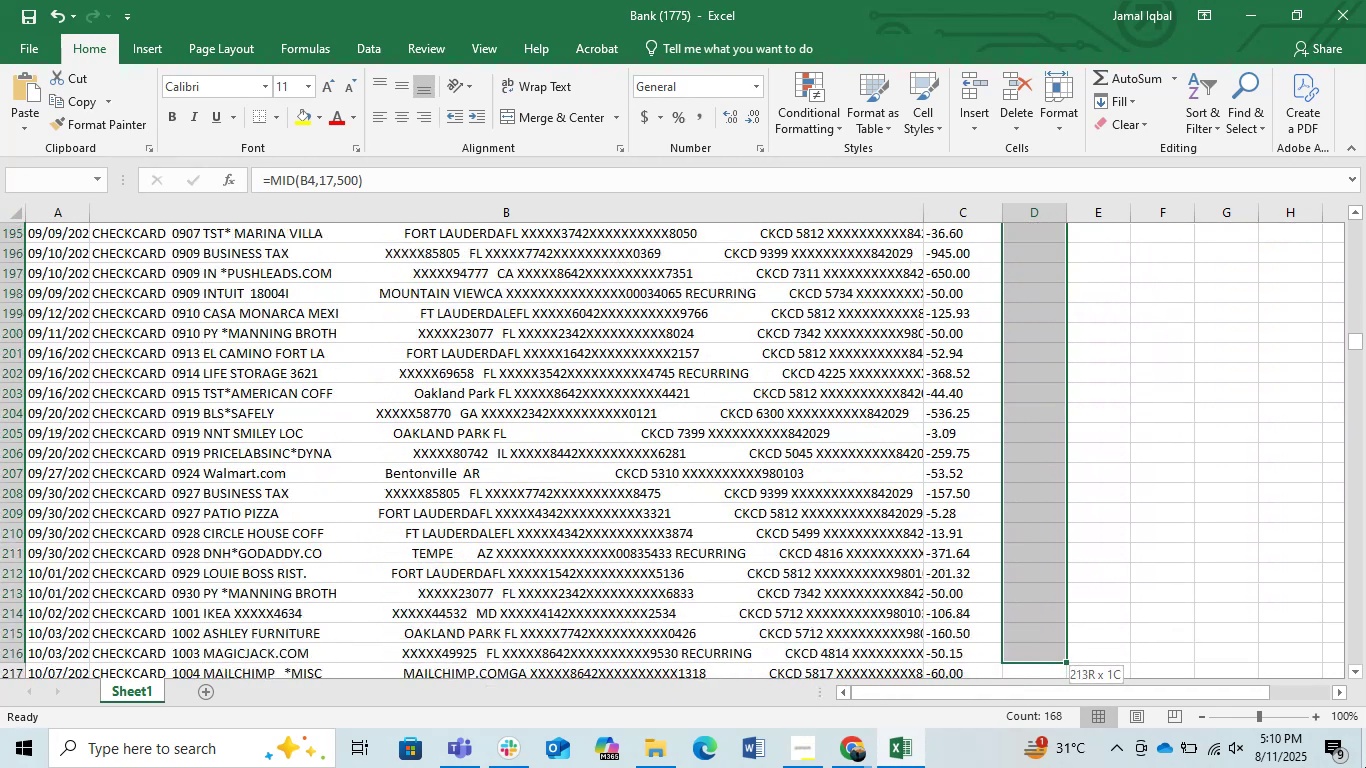 
key(Shift+ArrowDown)
 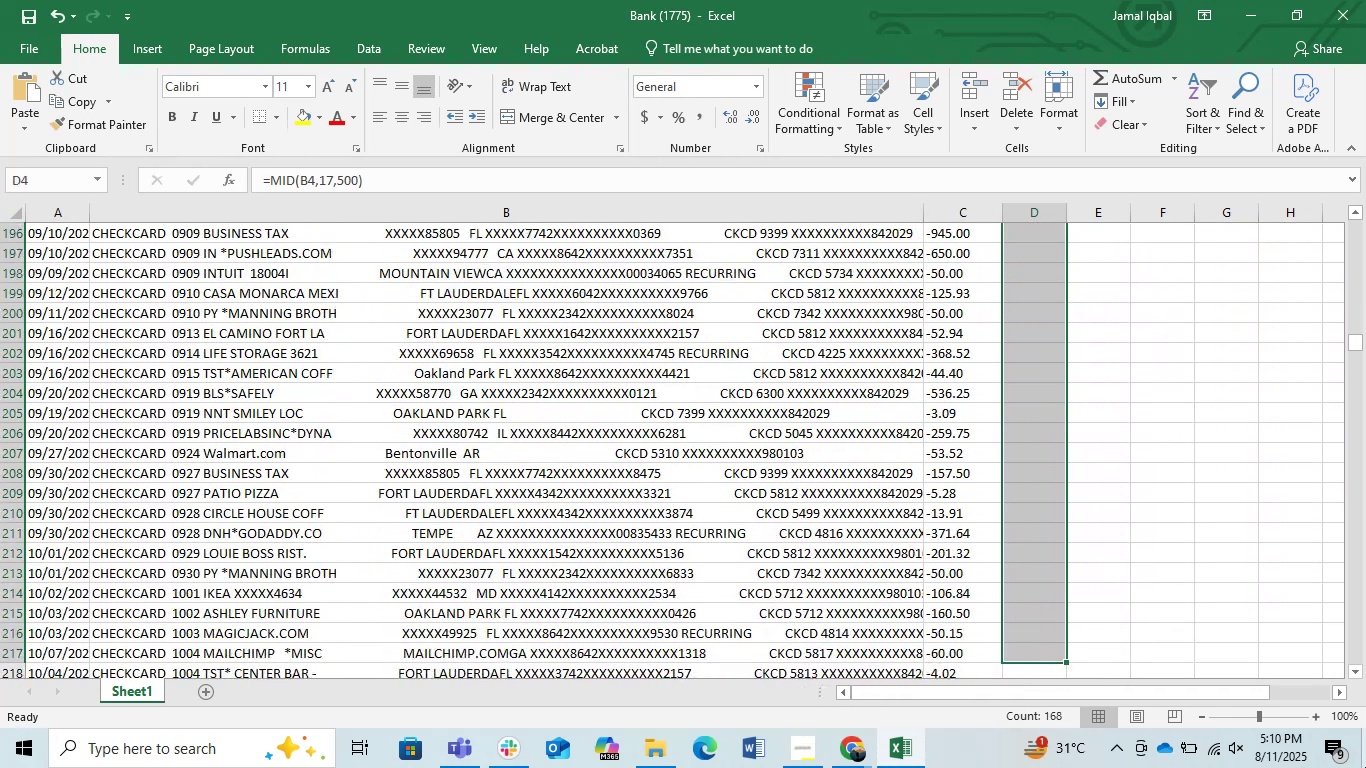 
key(Control+D)
 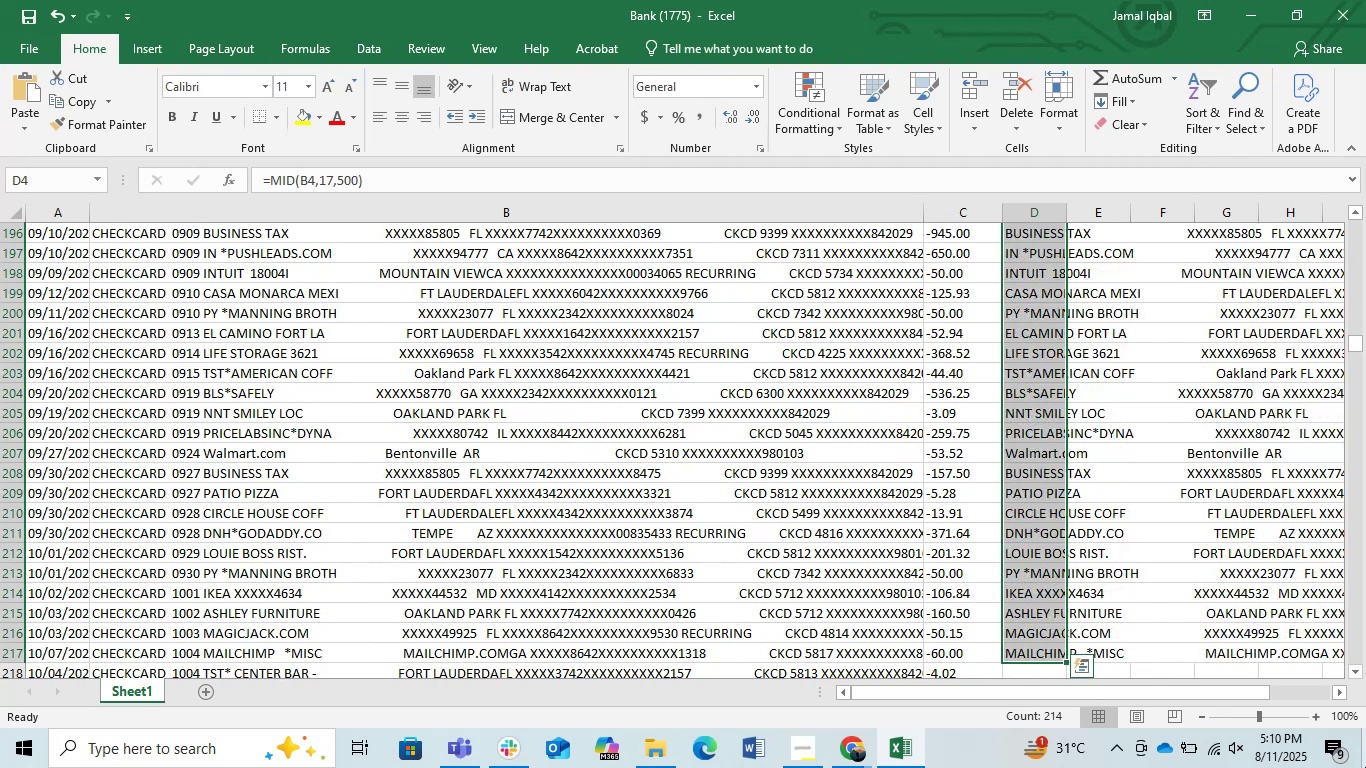 
hold_key(key=ShiftRight, duration=3.26)
 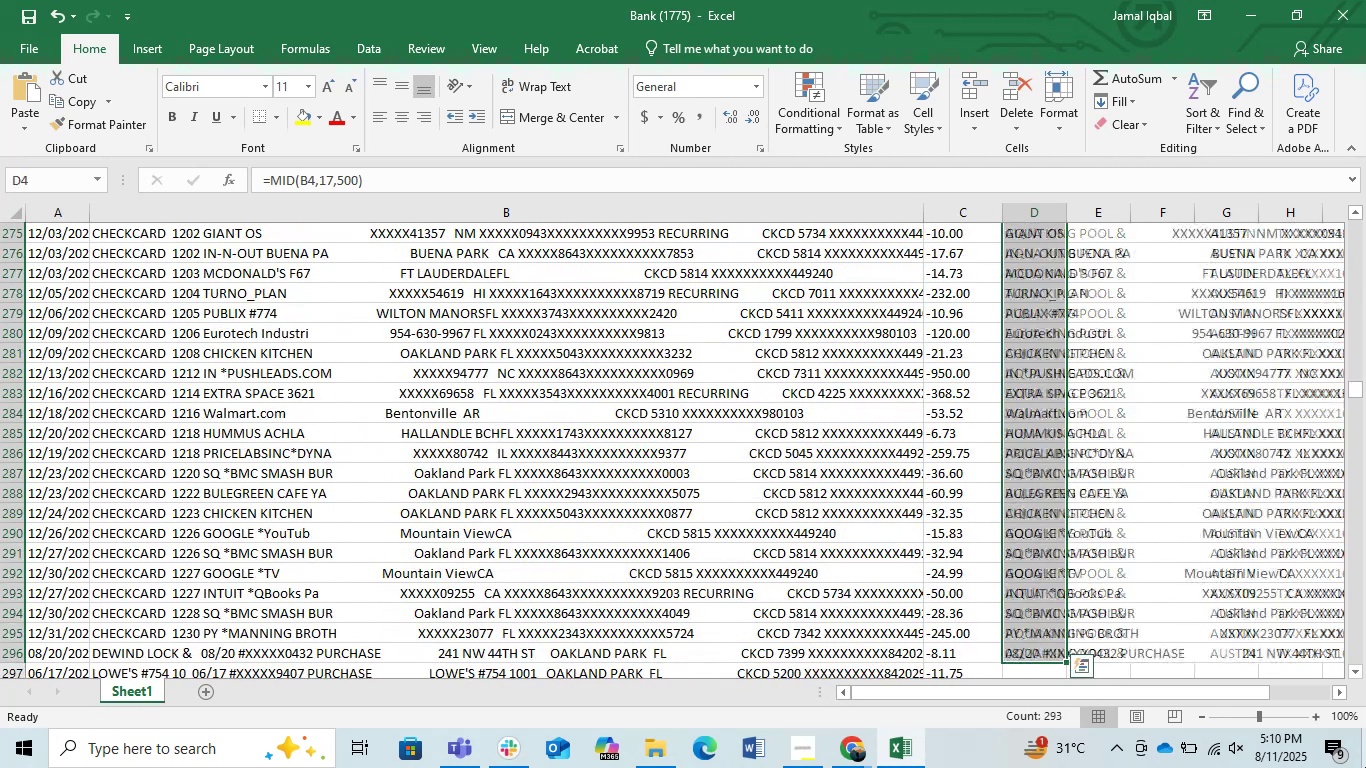 
hold_key(key=ArrowDown, duration=1.53)
 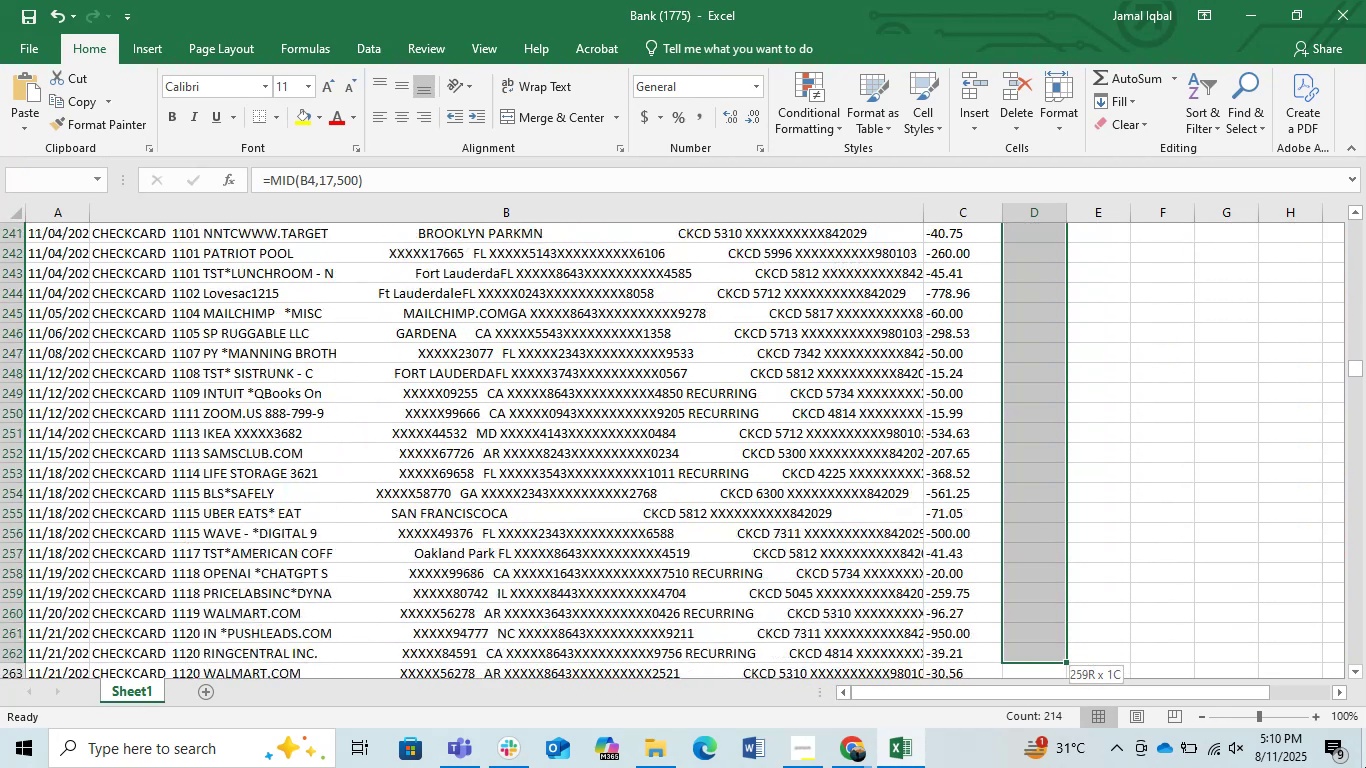 
hold_key(key=ArrowDown, duration=1.53)
 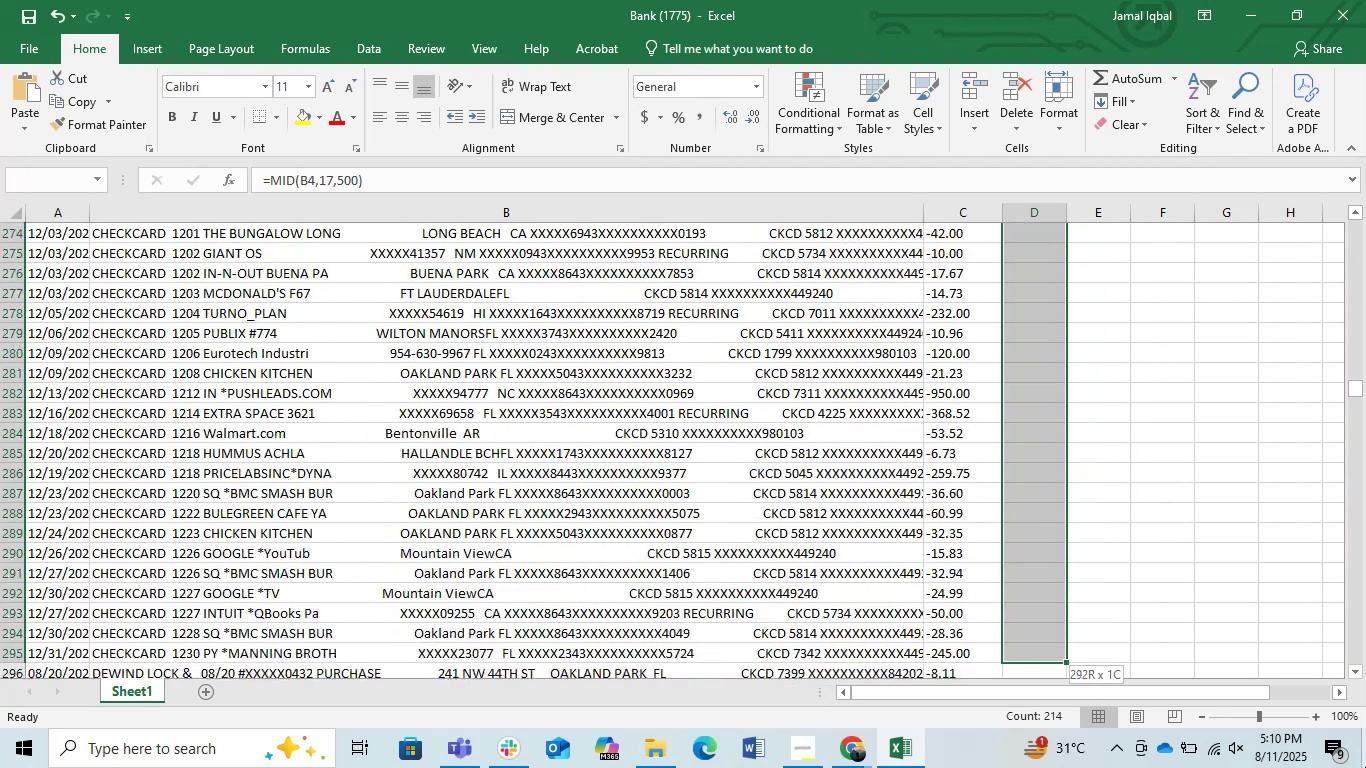 
key(Control+D)
 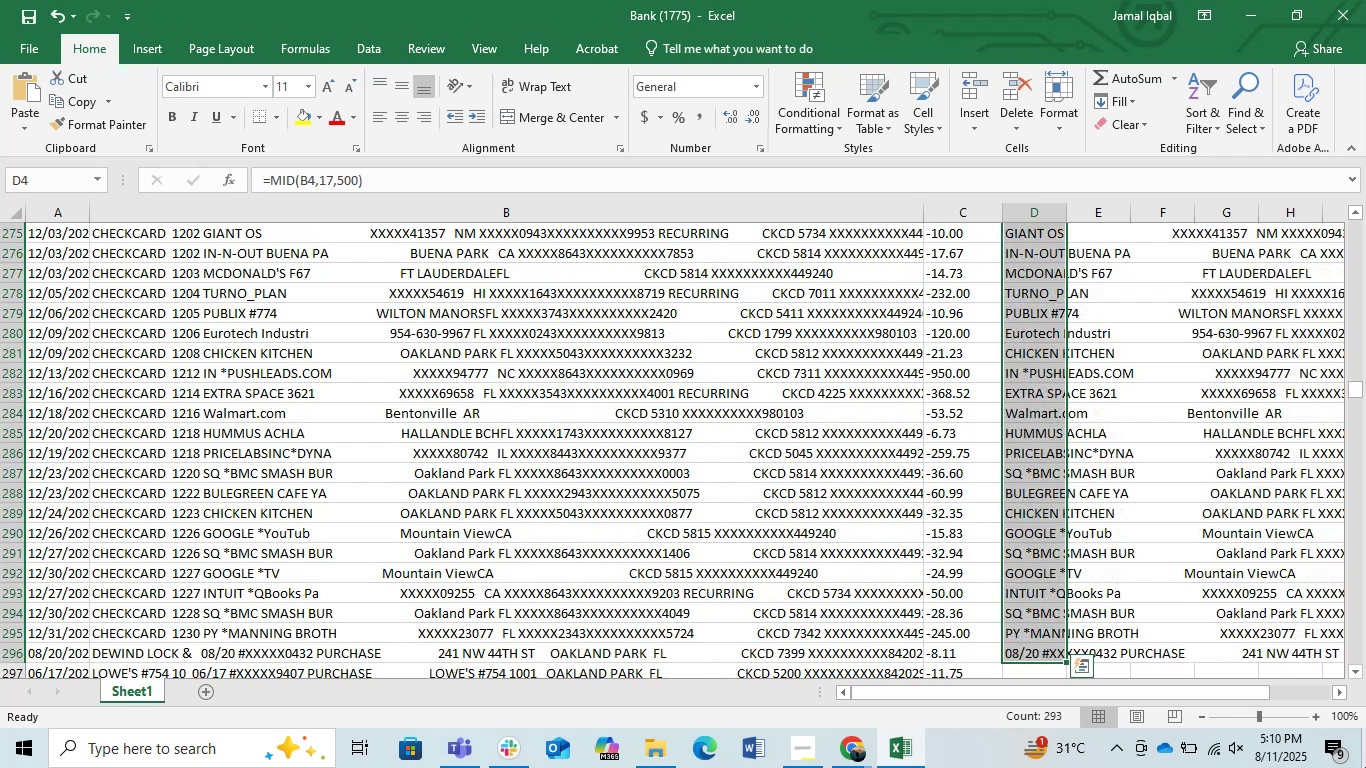 
wait(6.8)
 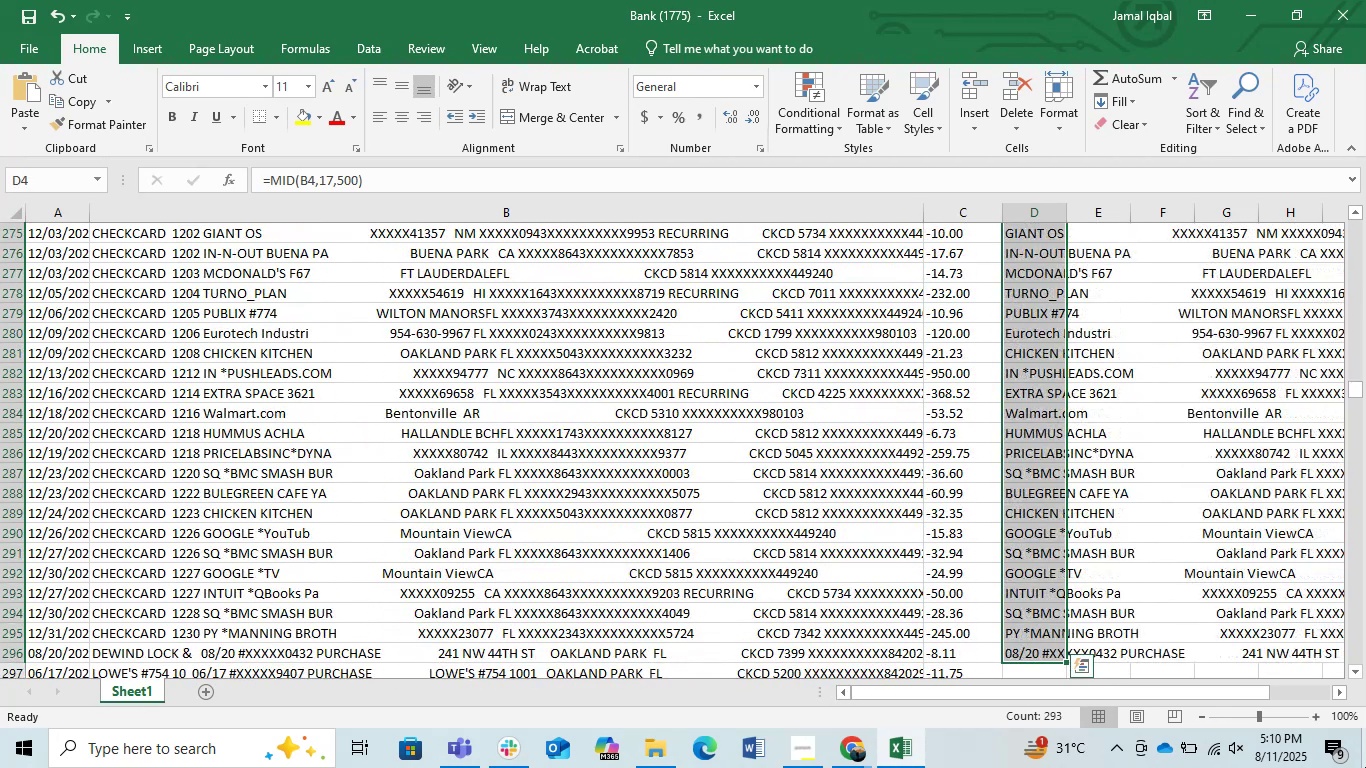 
key(Control+ArrowDown)
 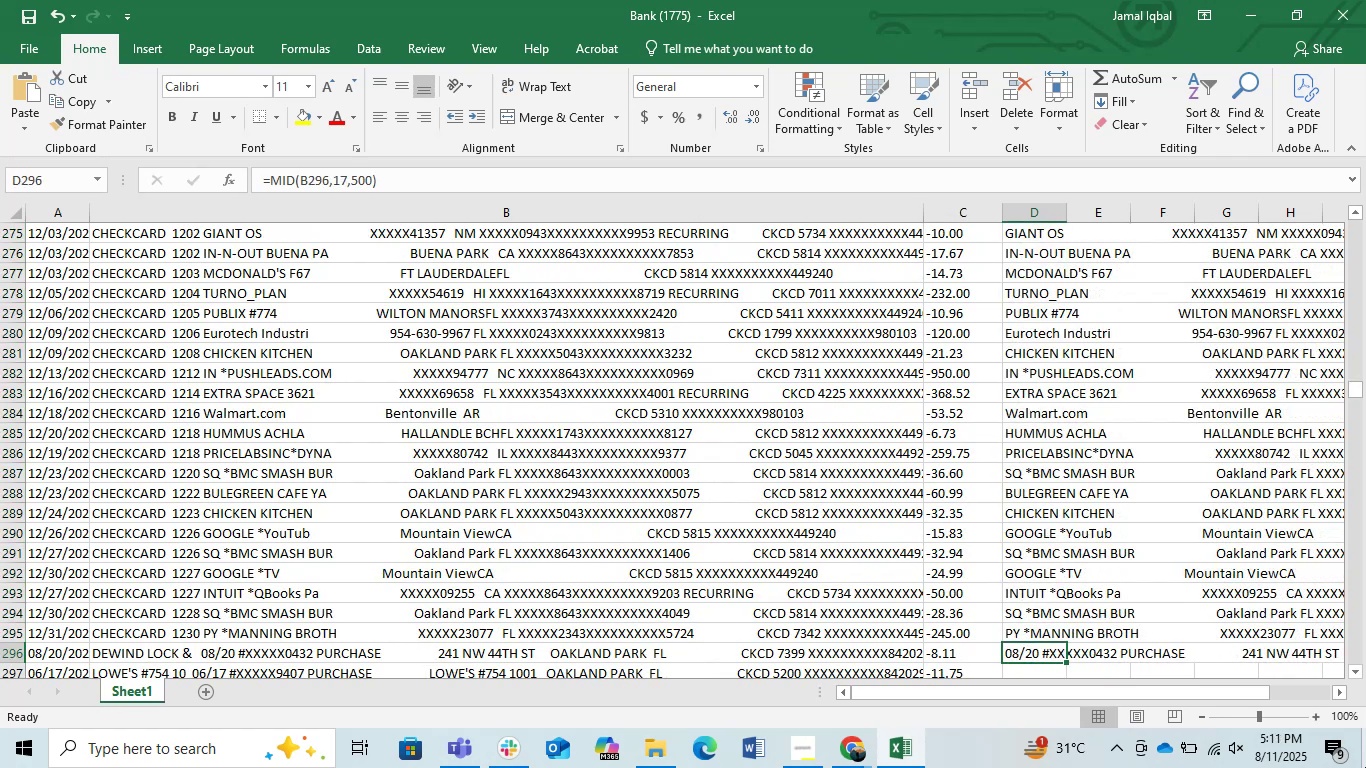 
key(Delete)
 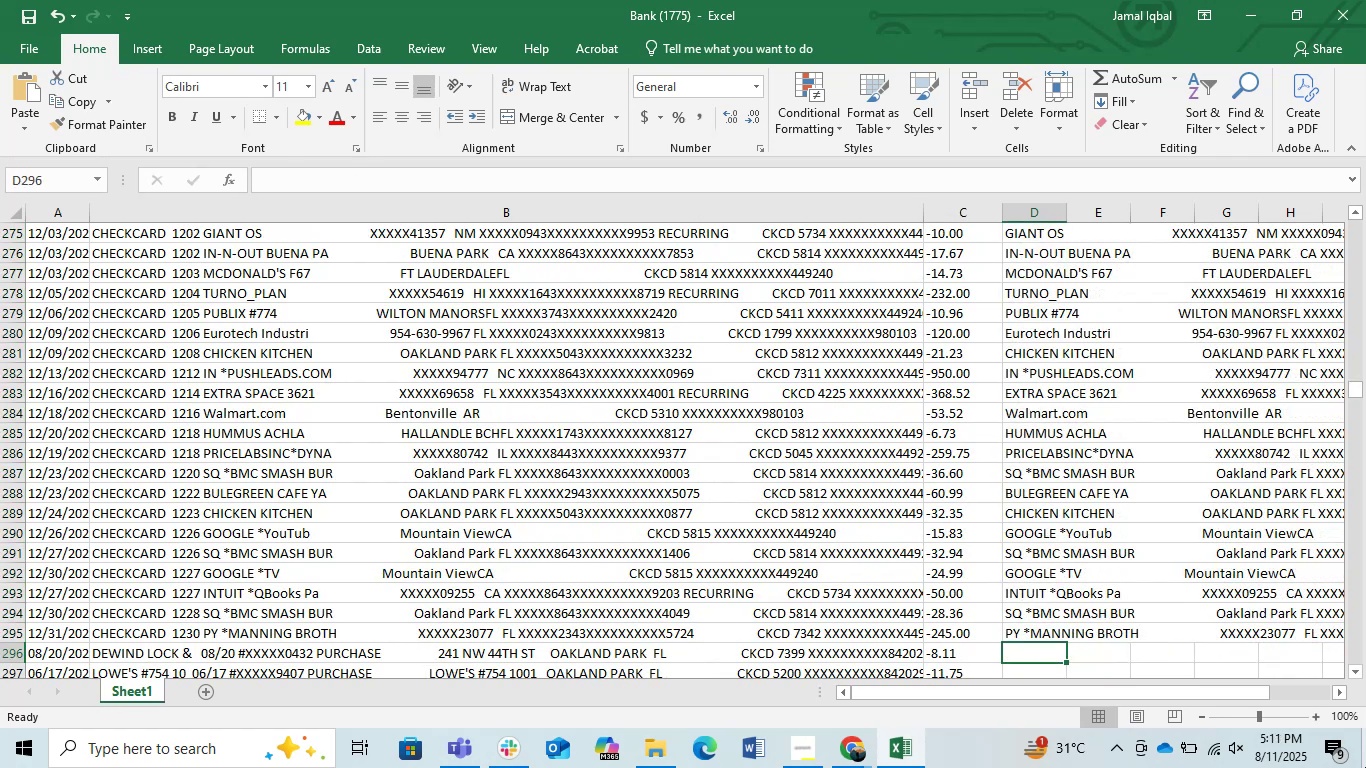 
key(ArrowUp)
 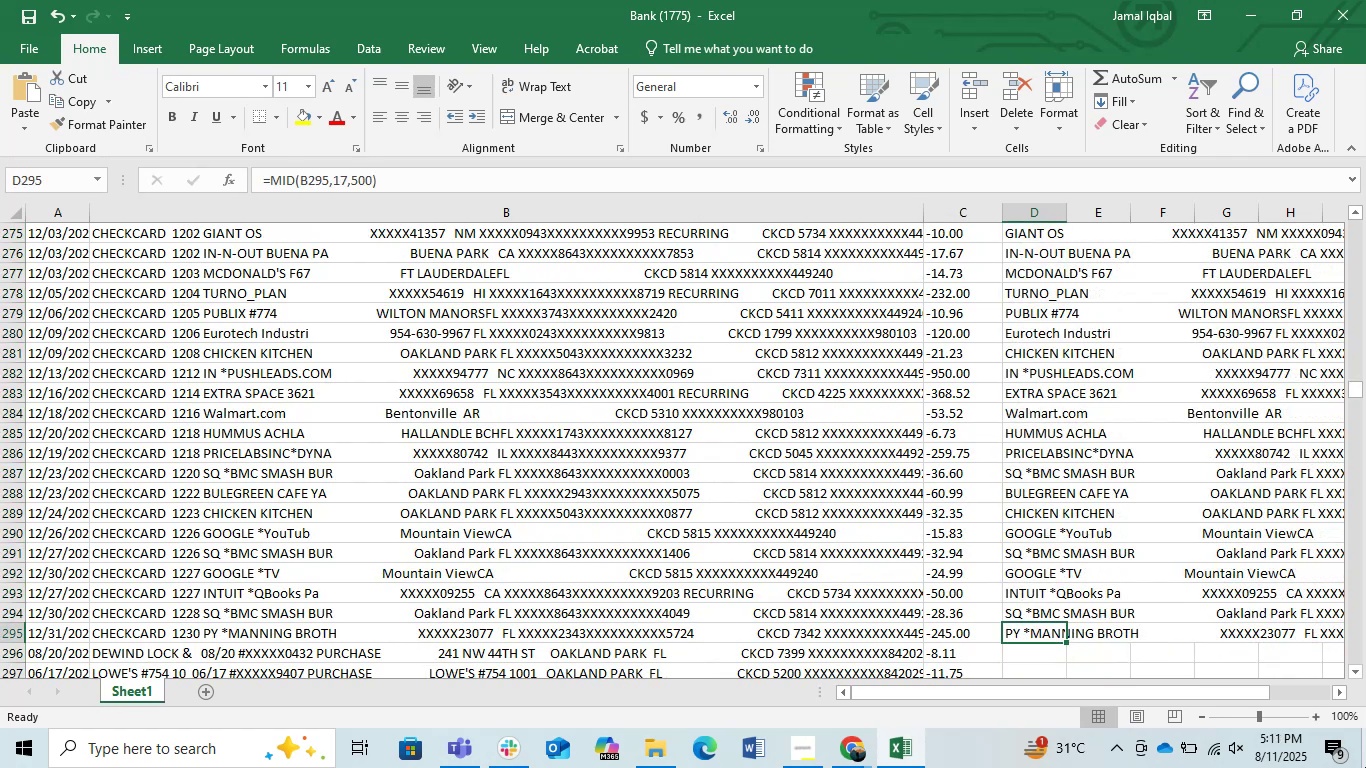 
key(Control+ArrowUp)
 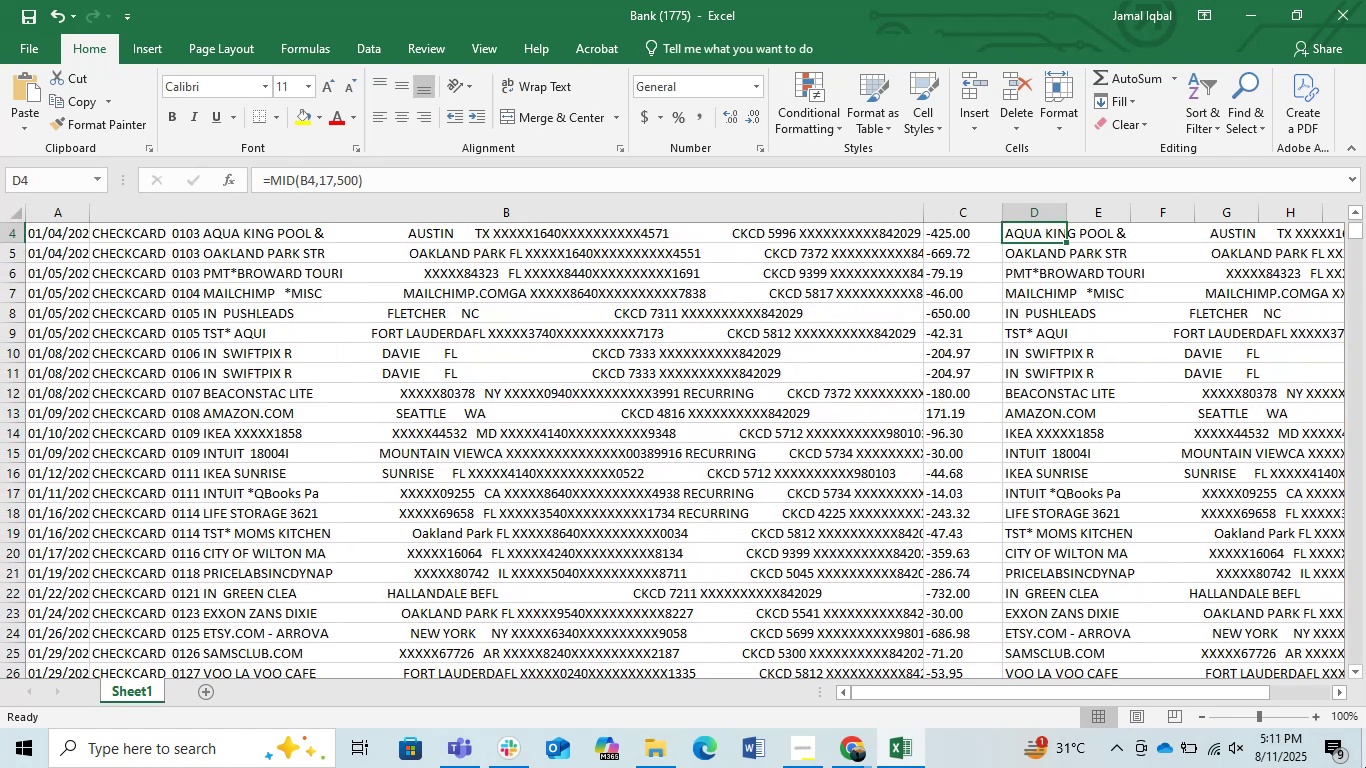 
key(ArrowUp)
 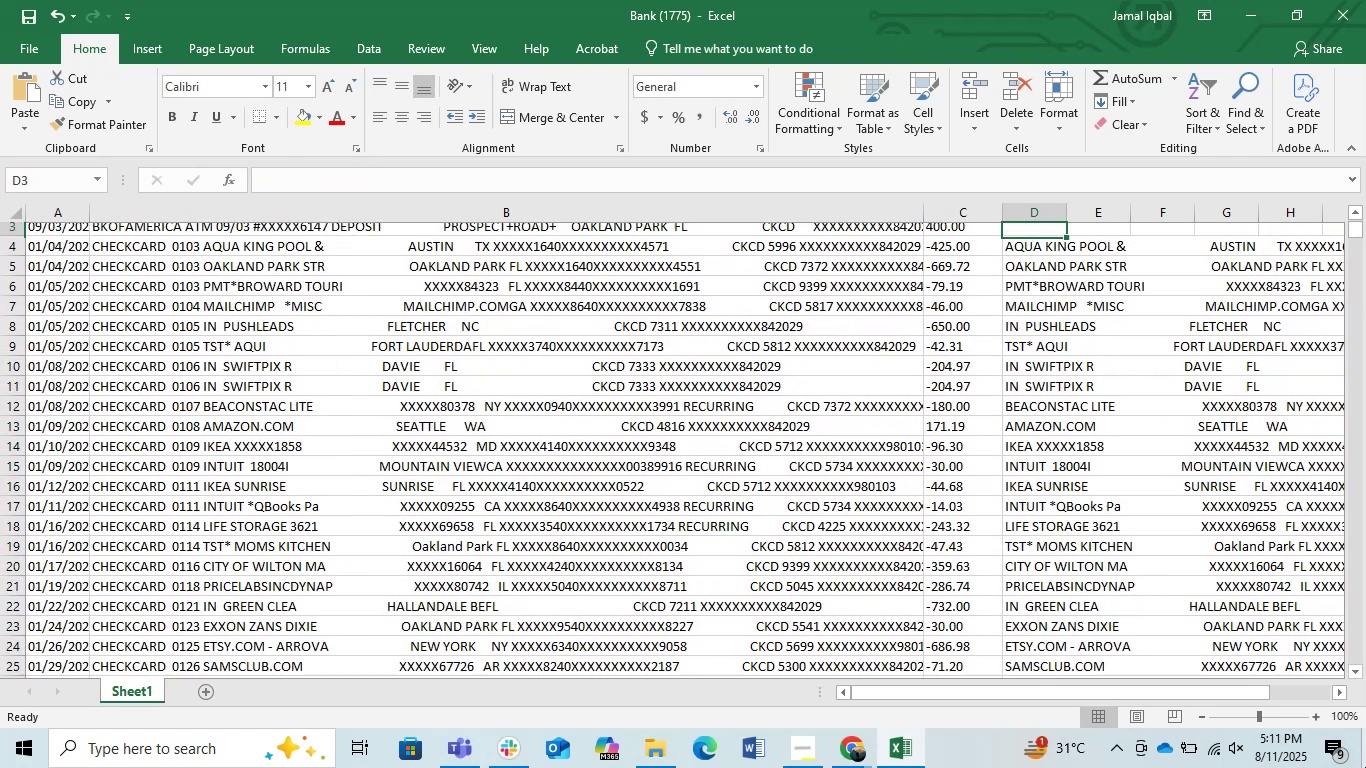 
key(ArrowUp)
 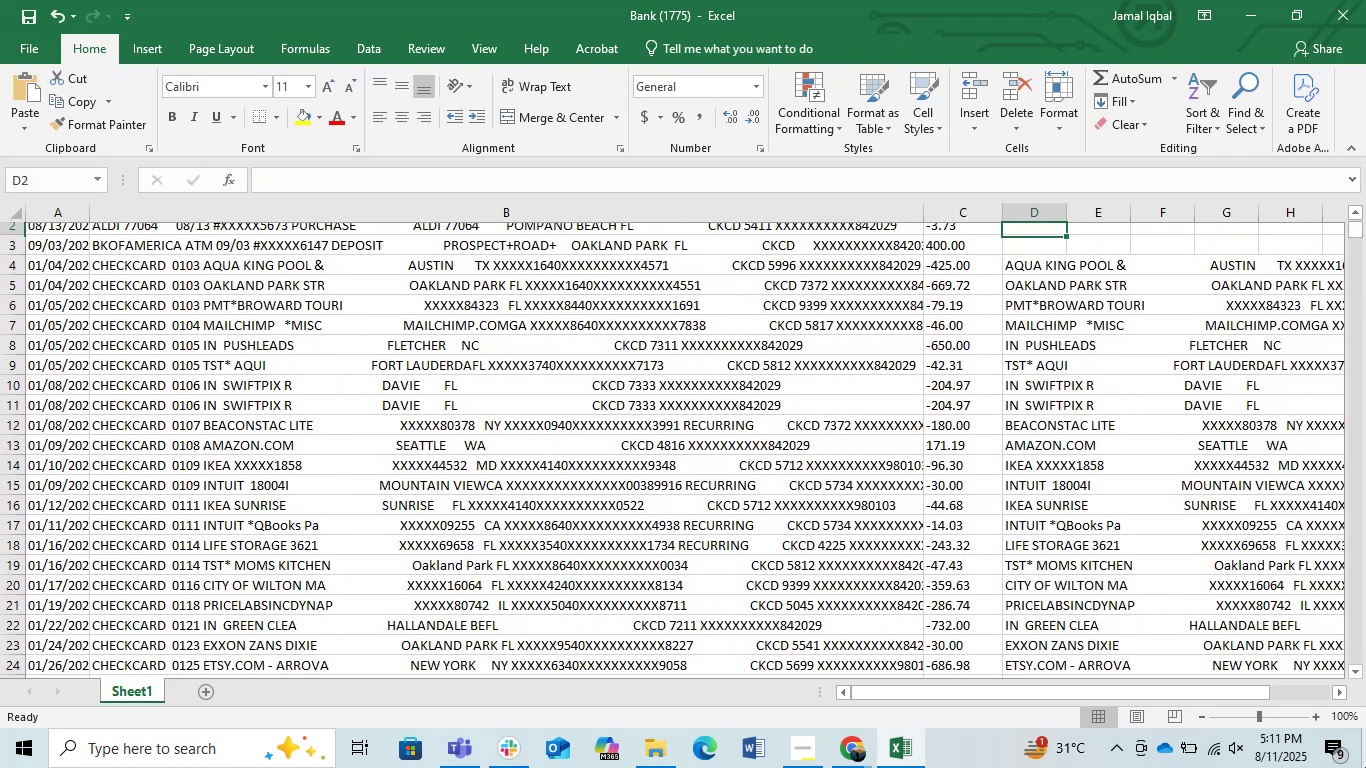 
key(ArrowUp)
 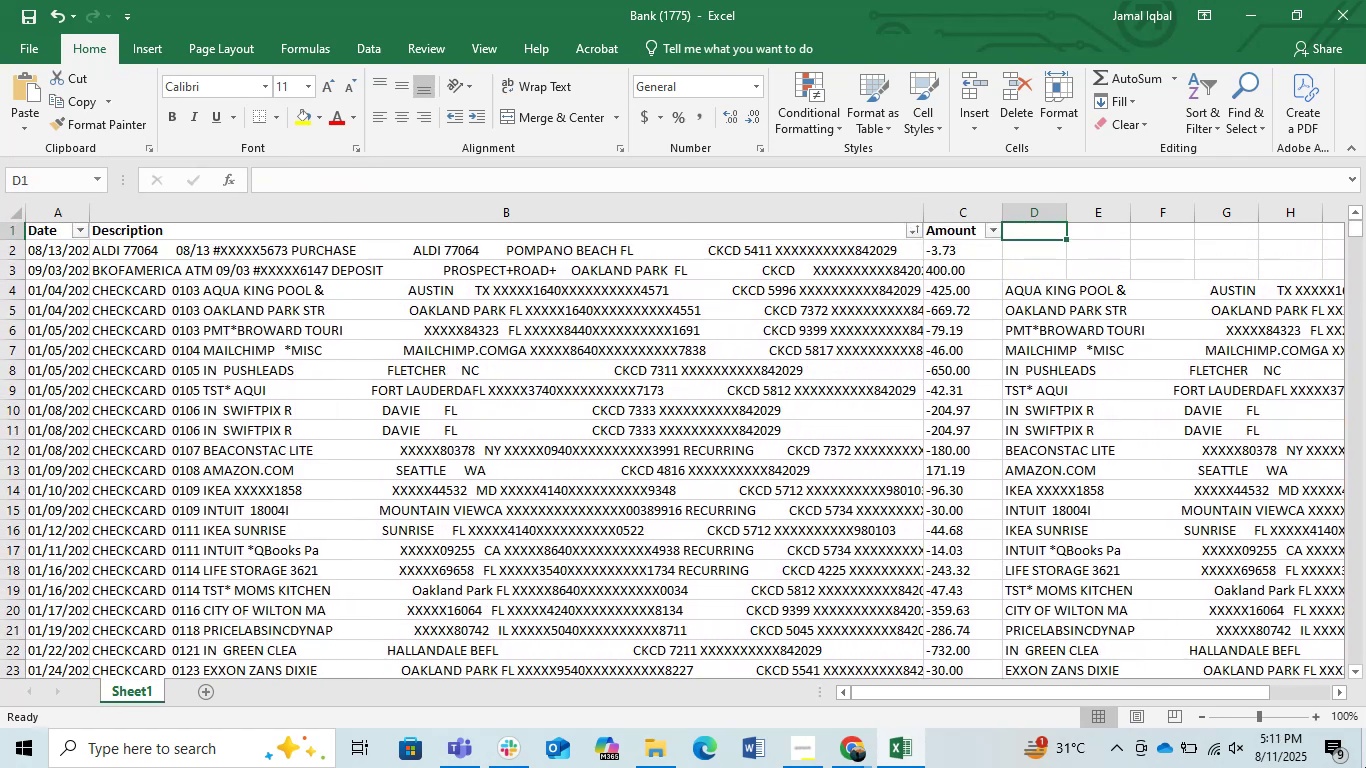 
key(ArrowDown)
 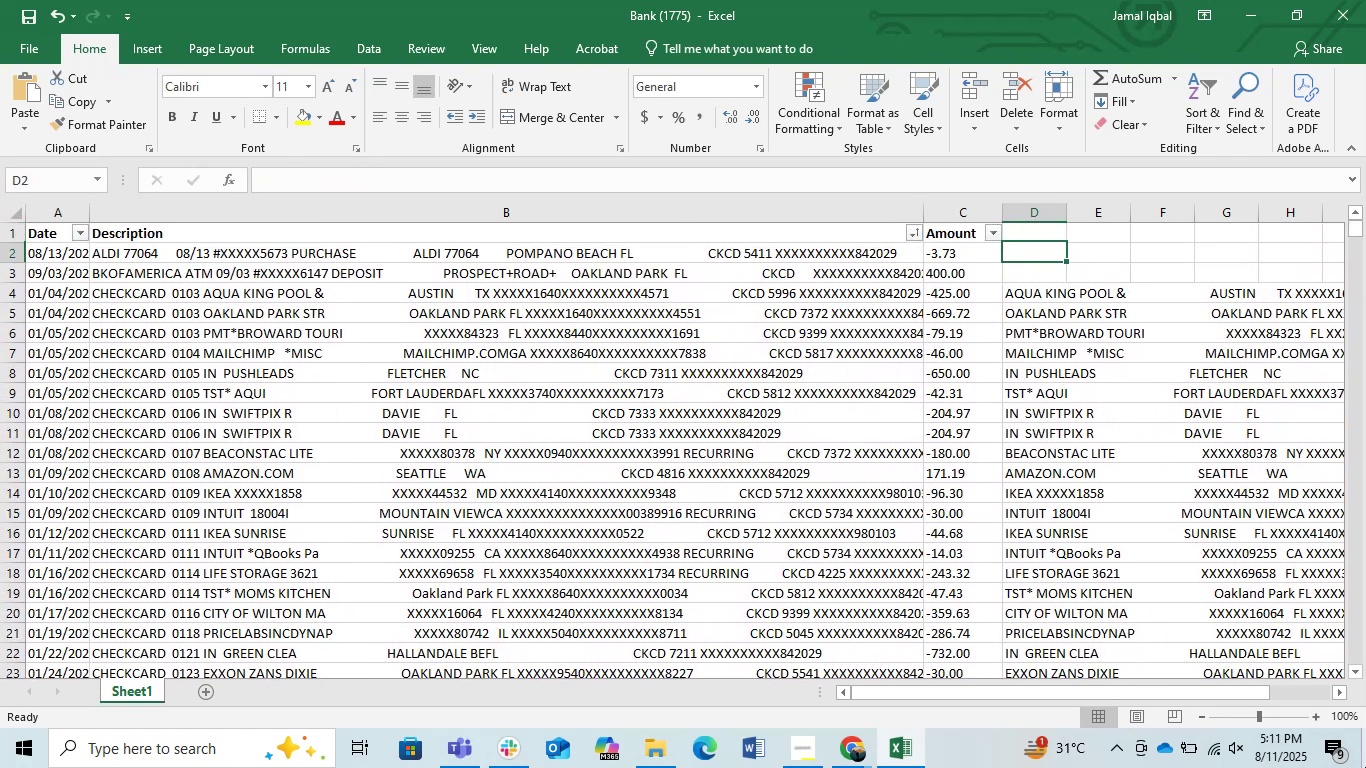 
key(ArrowDown)
 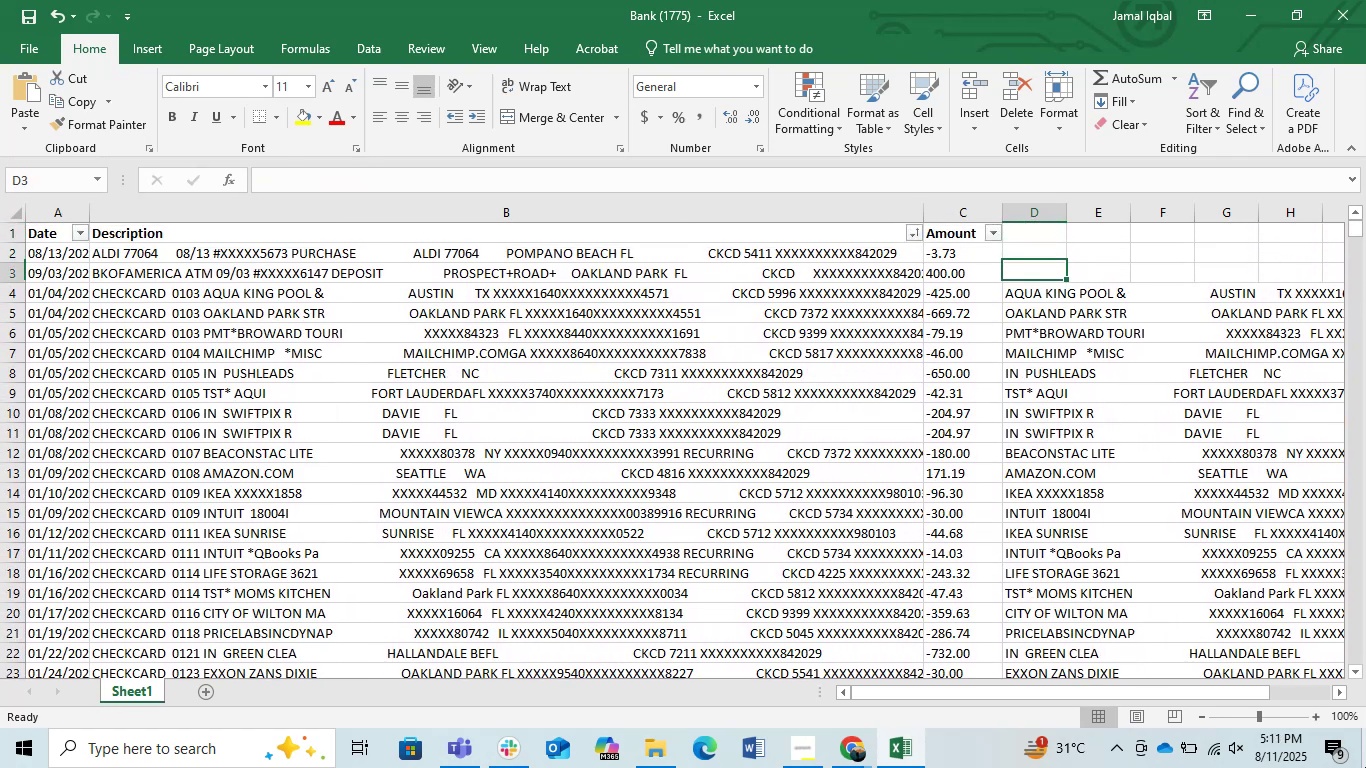 
key(ArrowDown)
 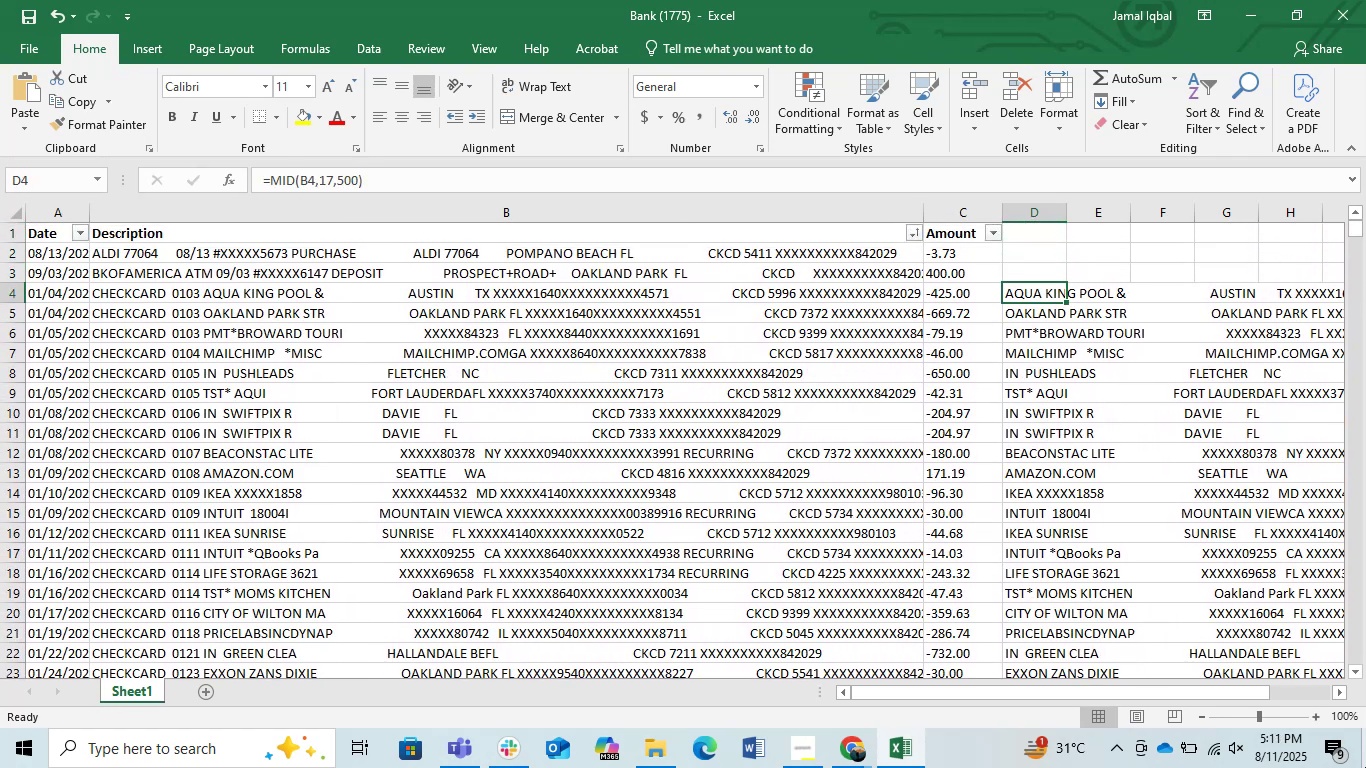 
key(Shift+ShiftRight)
 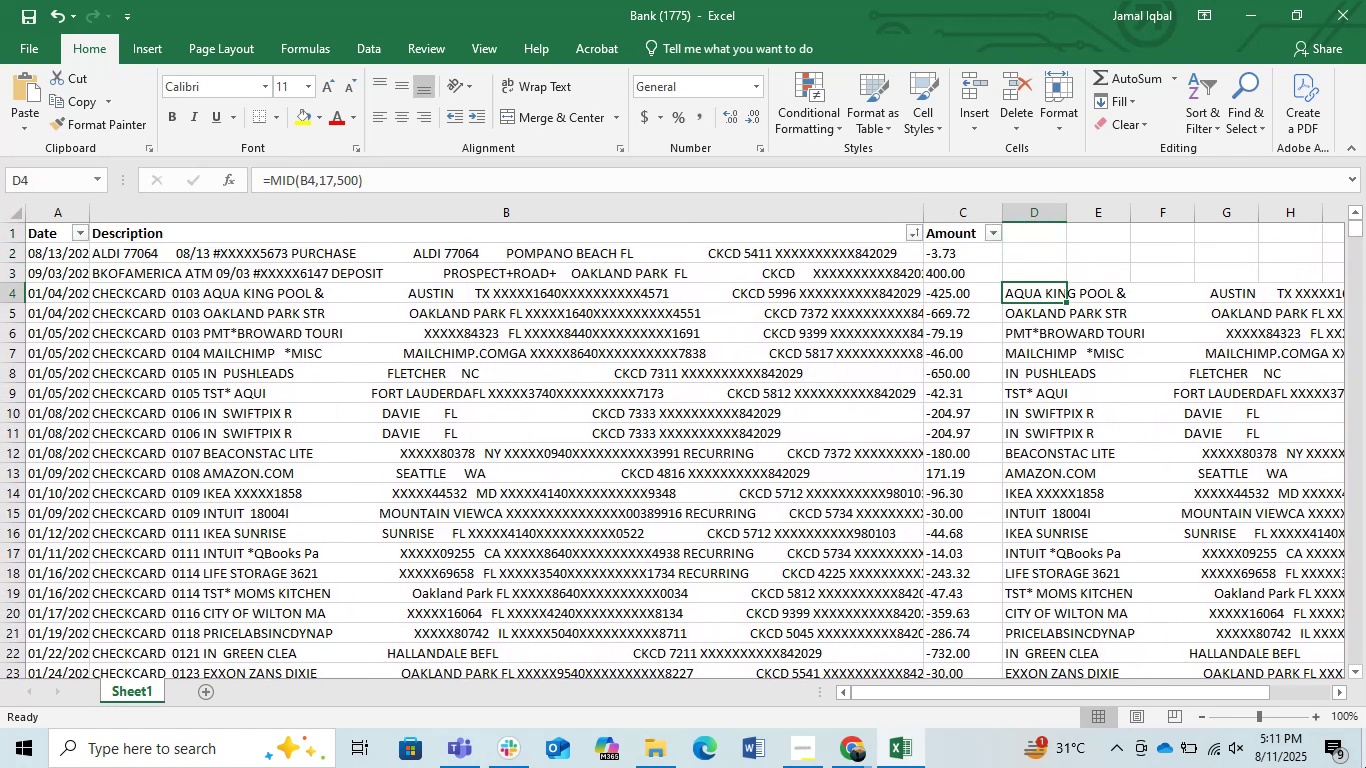 
key(Control+Shift+ControlLeft)
 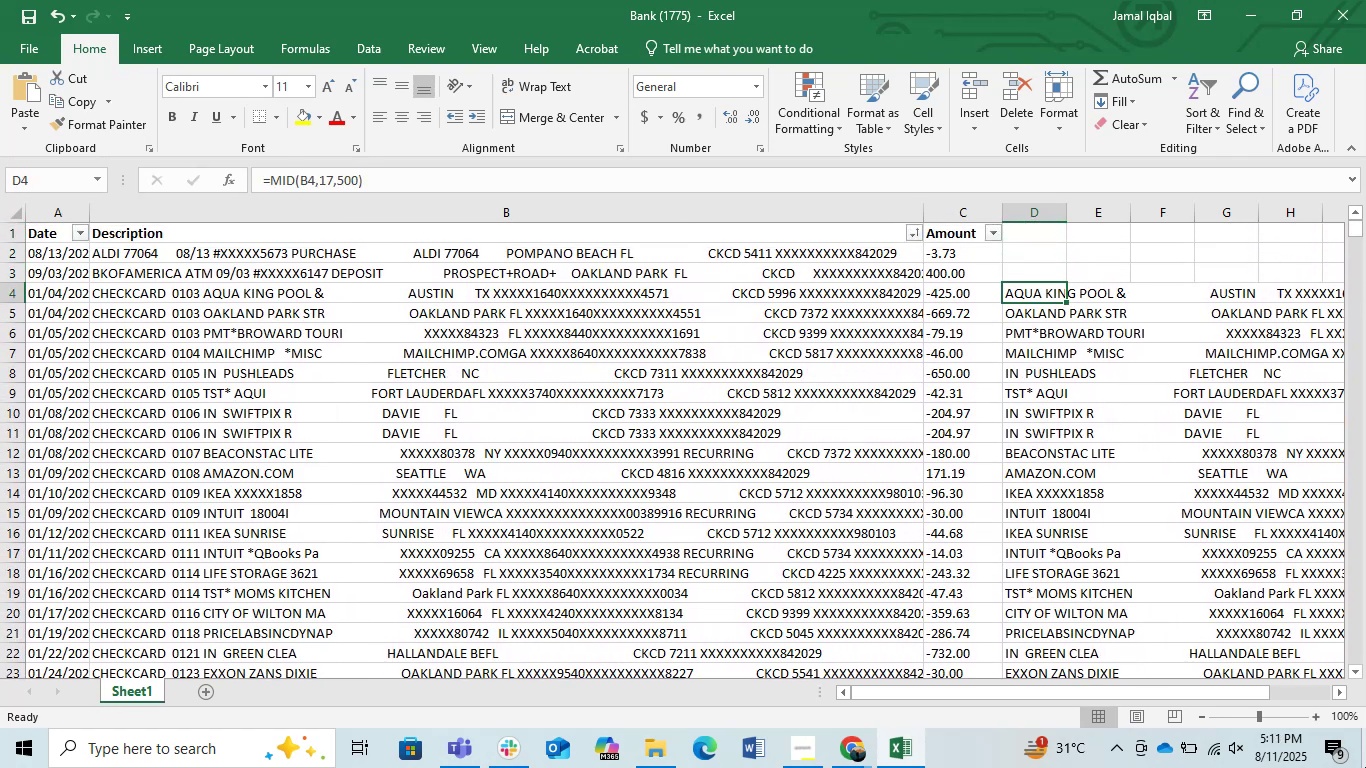 
key(Control+Shift+ArrowDown)
 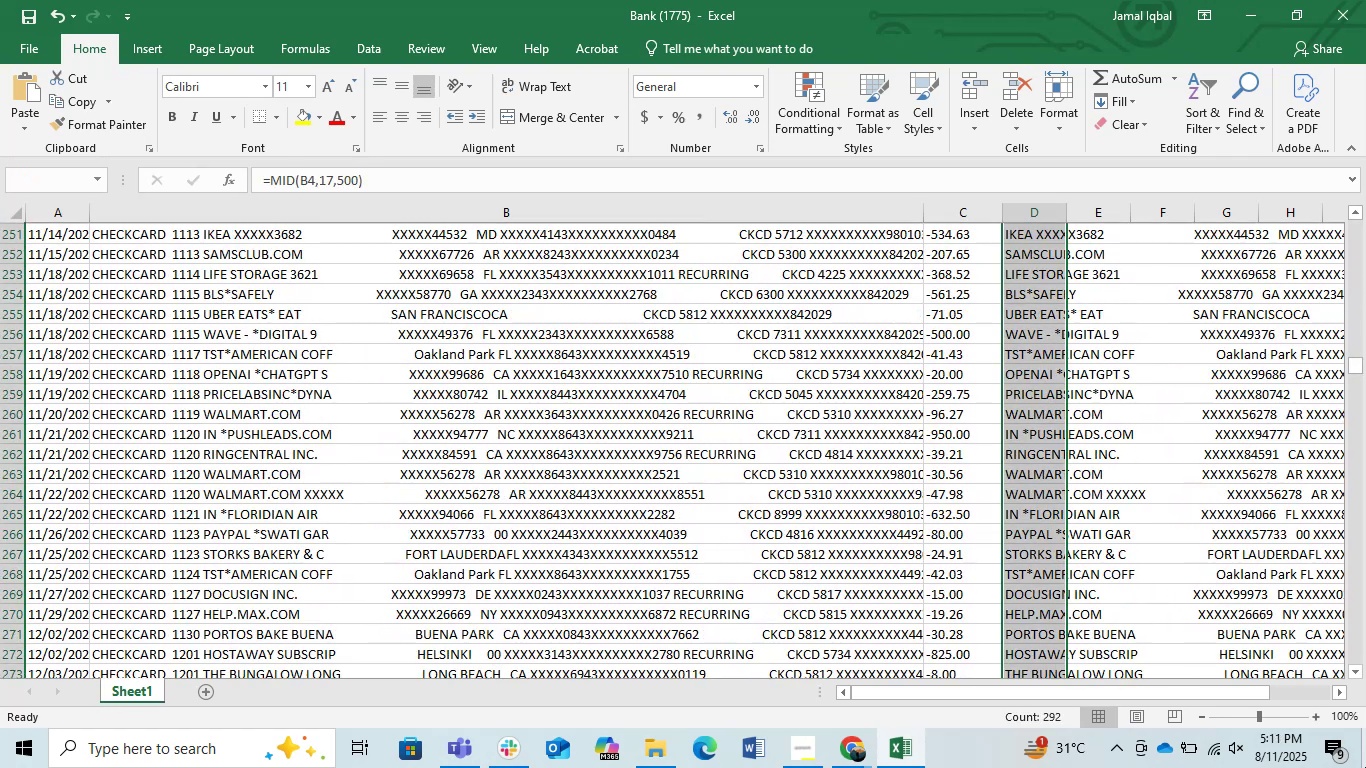 
key(Control+X)
 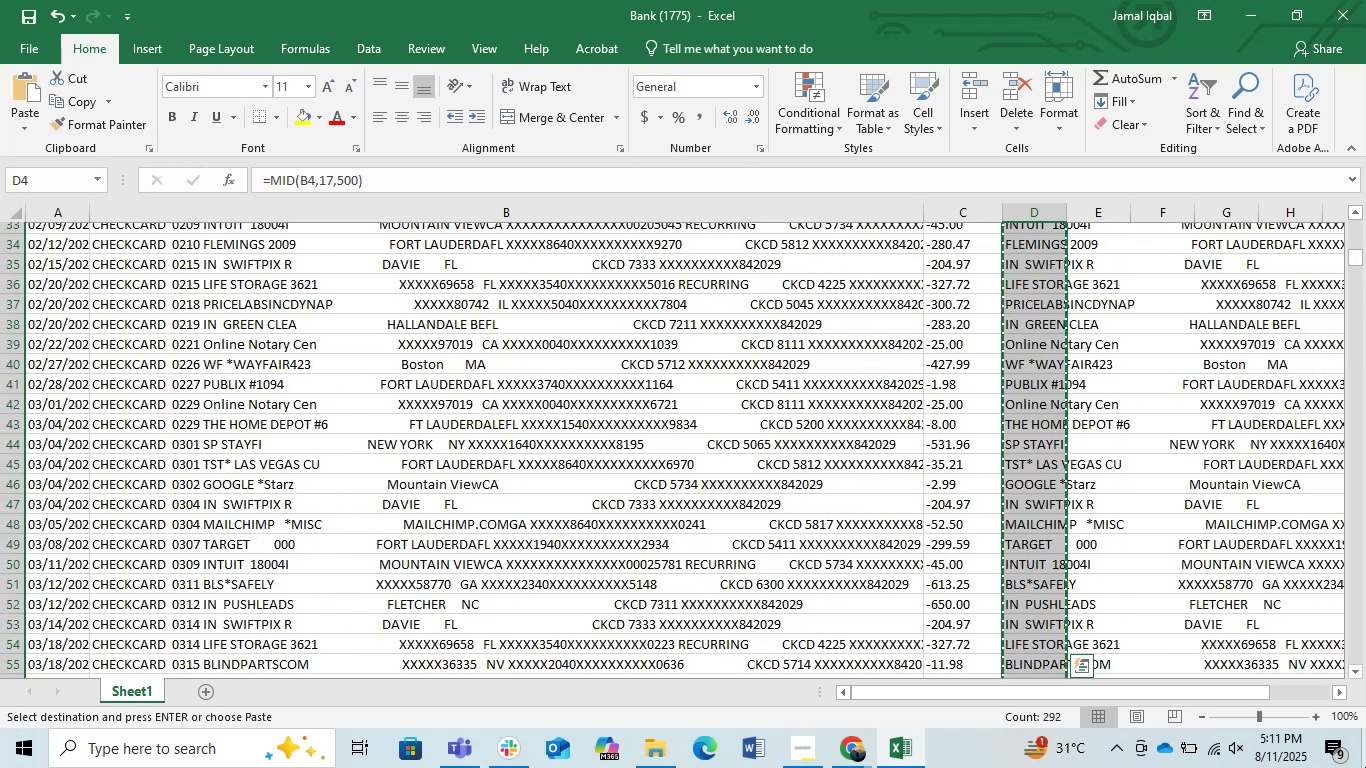 
hold_key(key=ControlLeft, duration=0.38)
 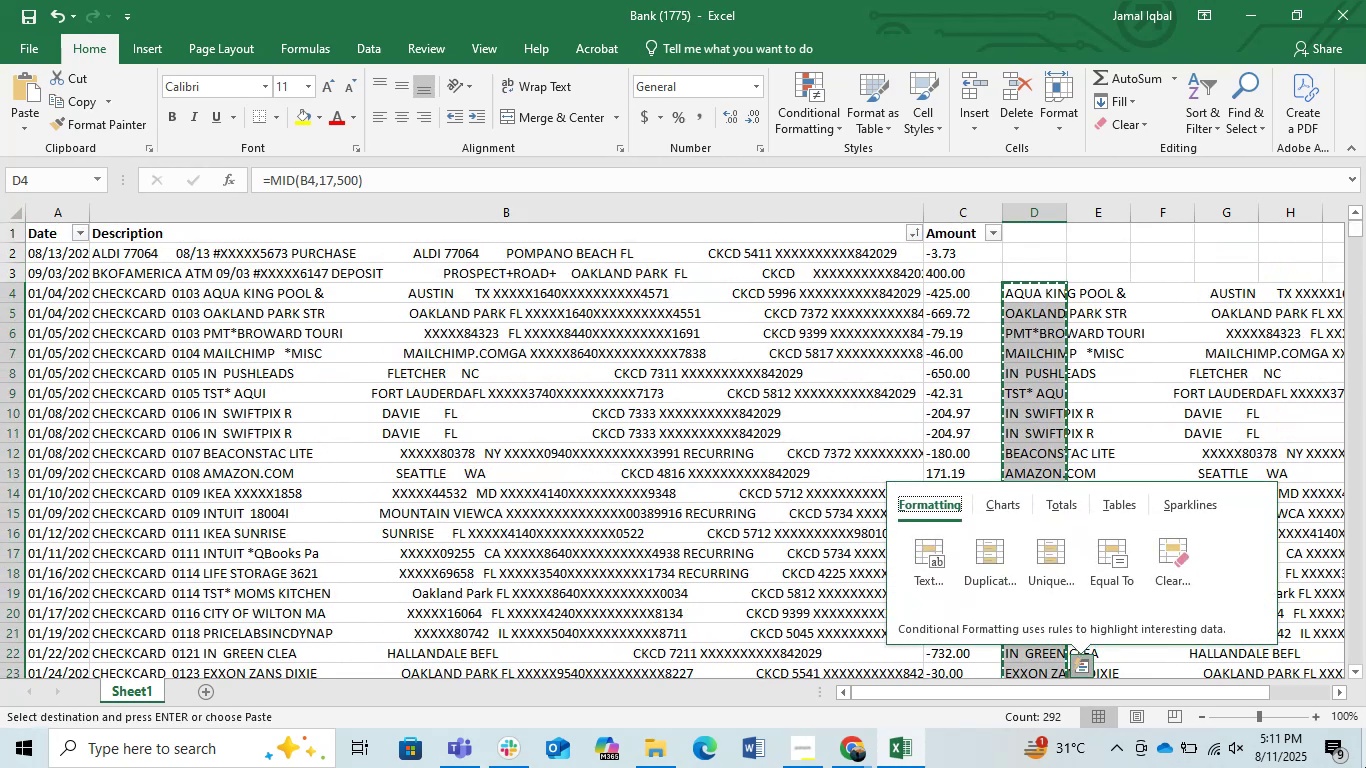 
key(Escape)
 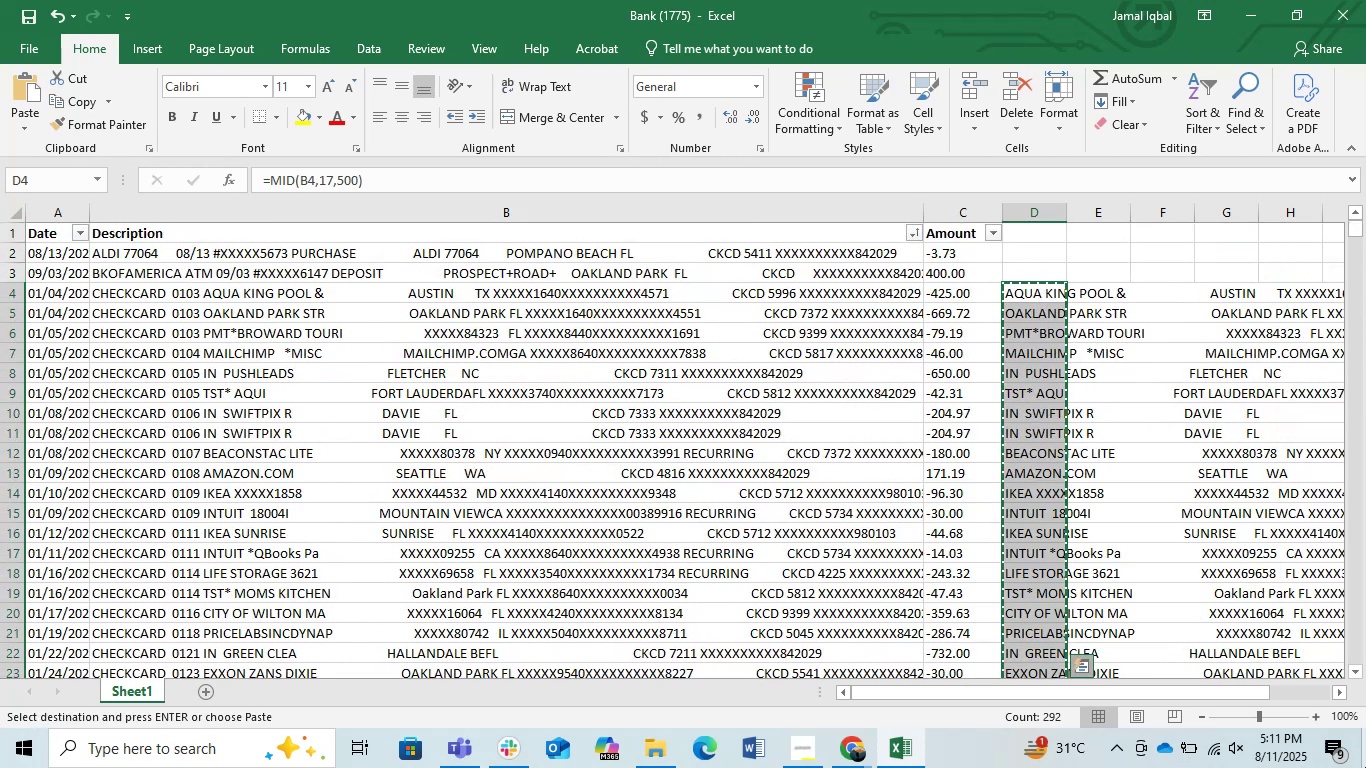 
key(Control+C)
 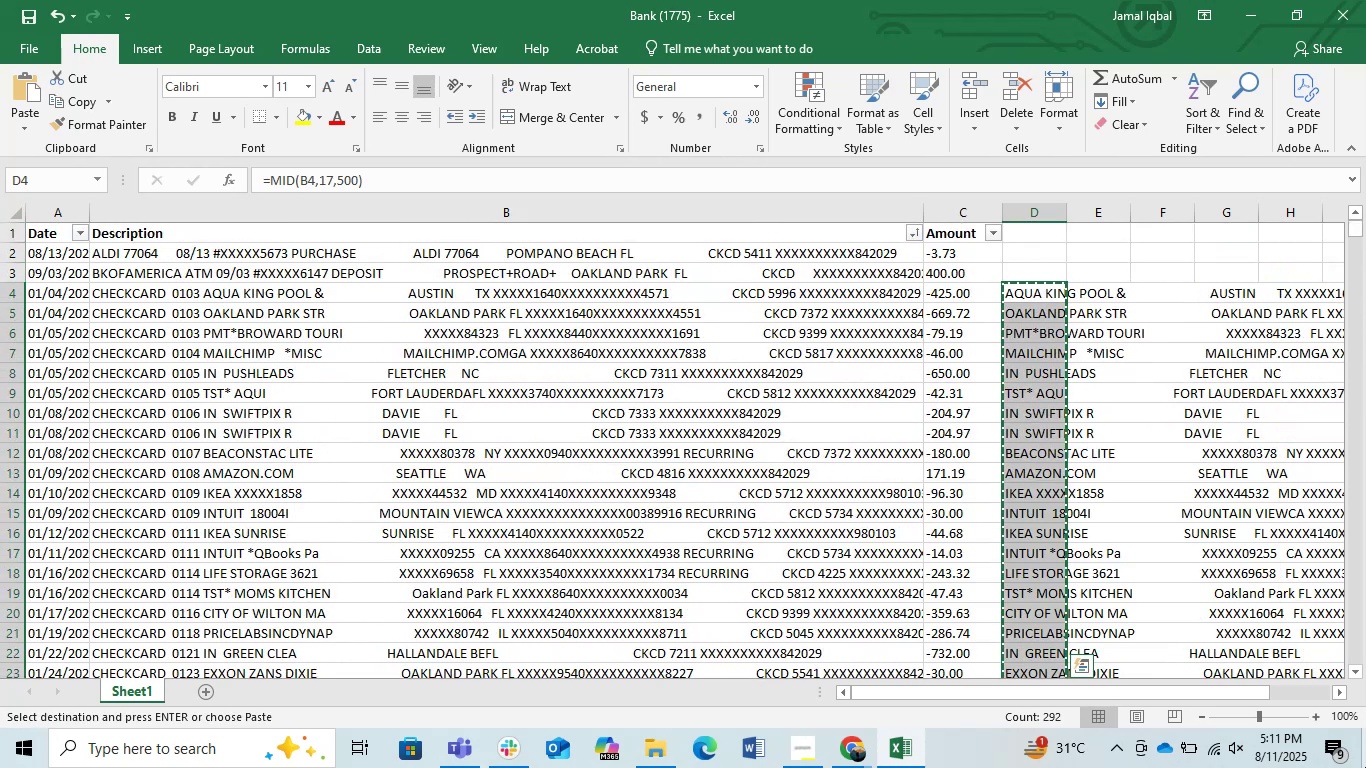 
key(Alt+AltLeft)
 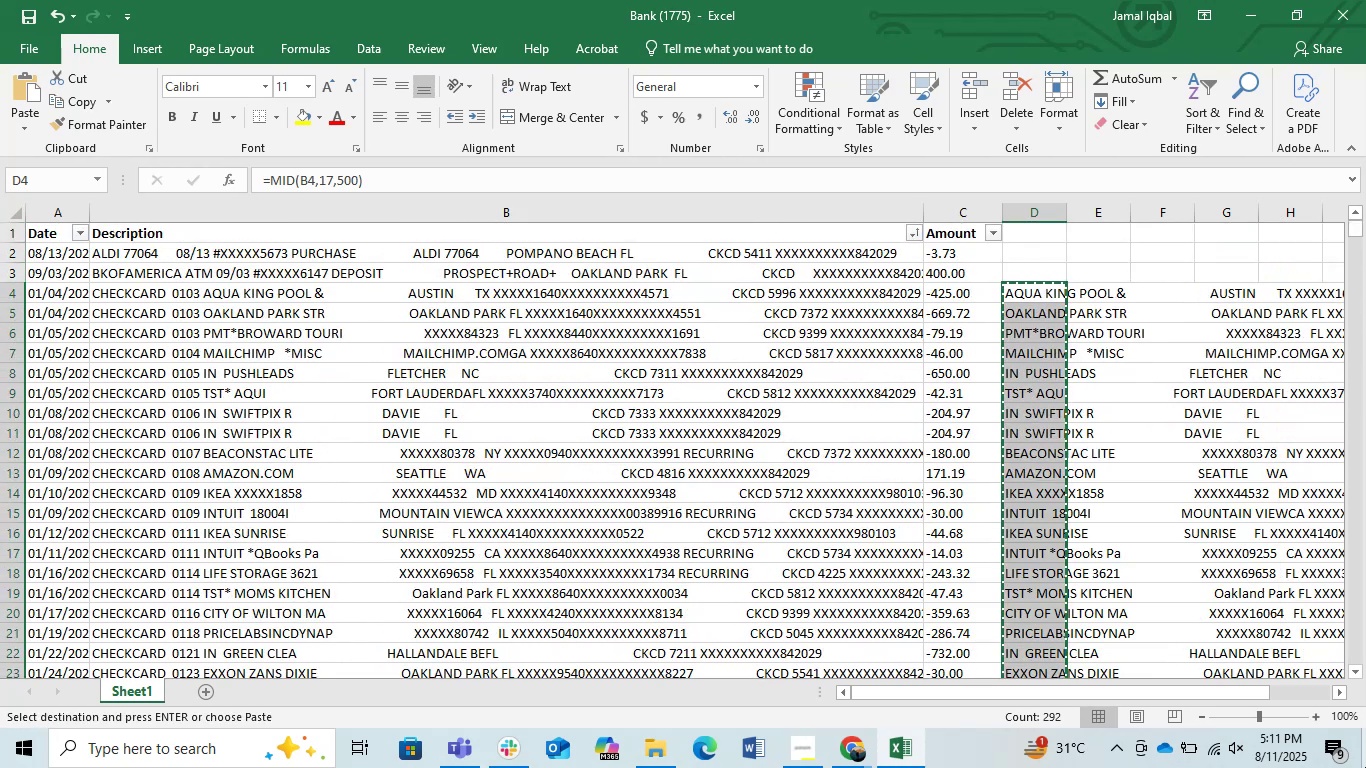 
type(esv)
 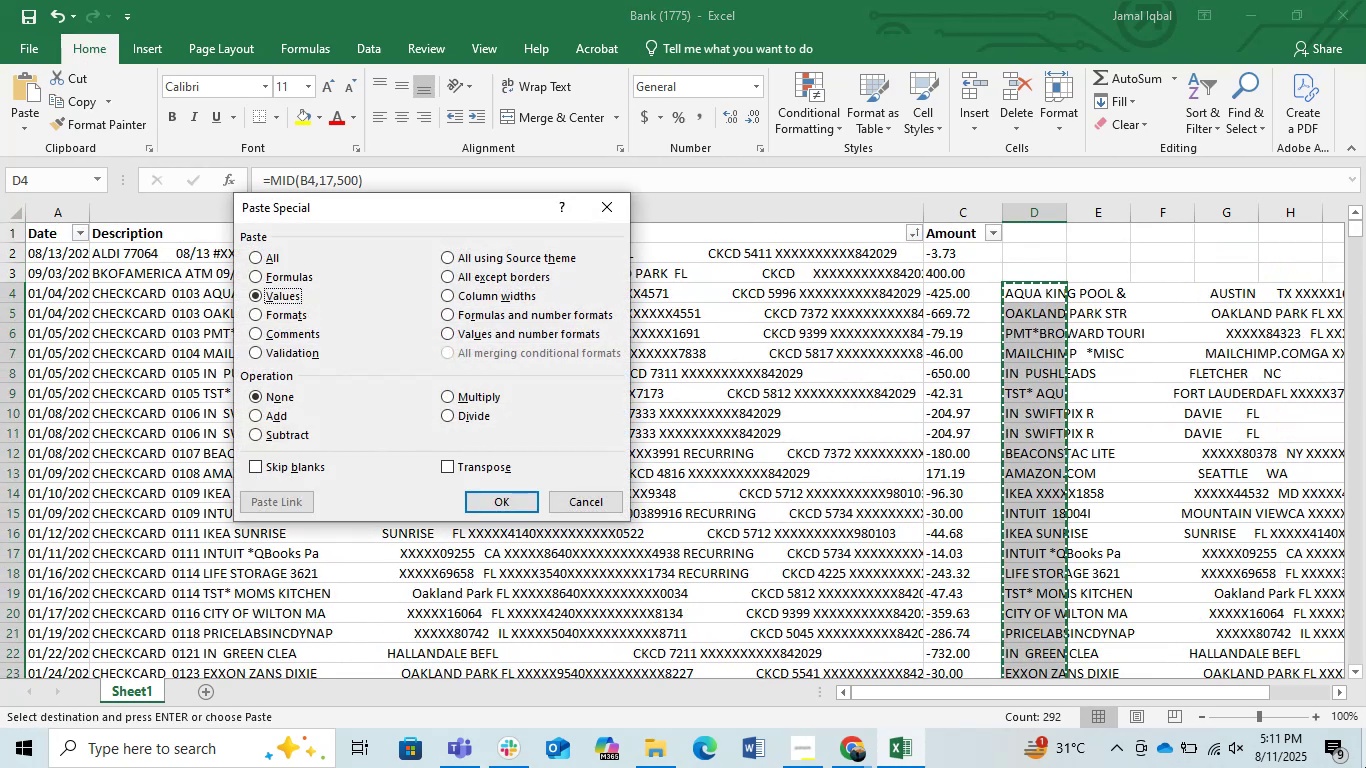 
key(Enter)
 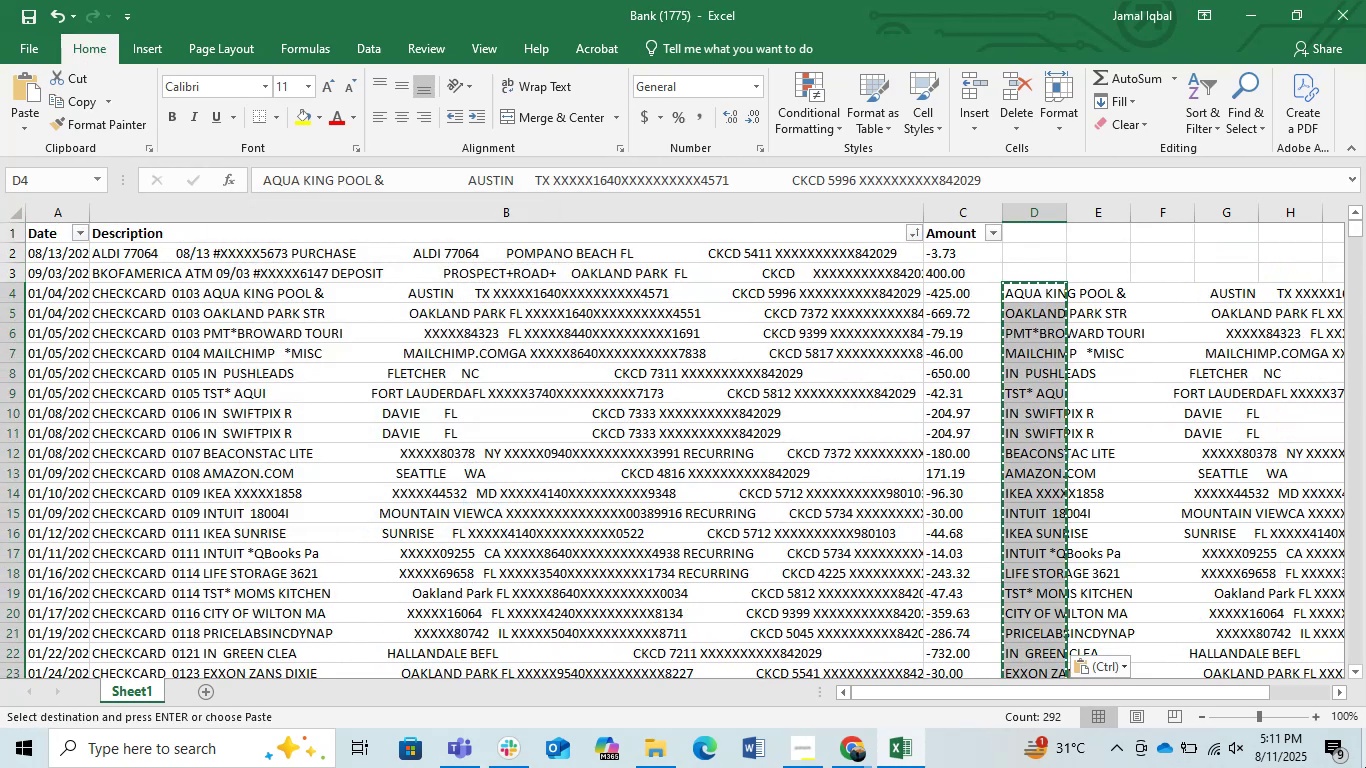 
key(Control+X)
 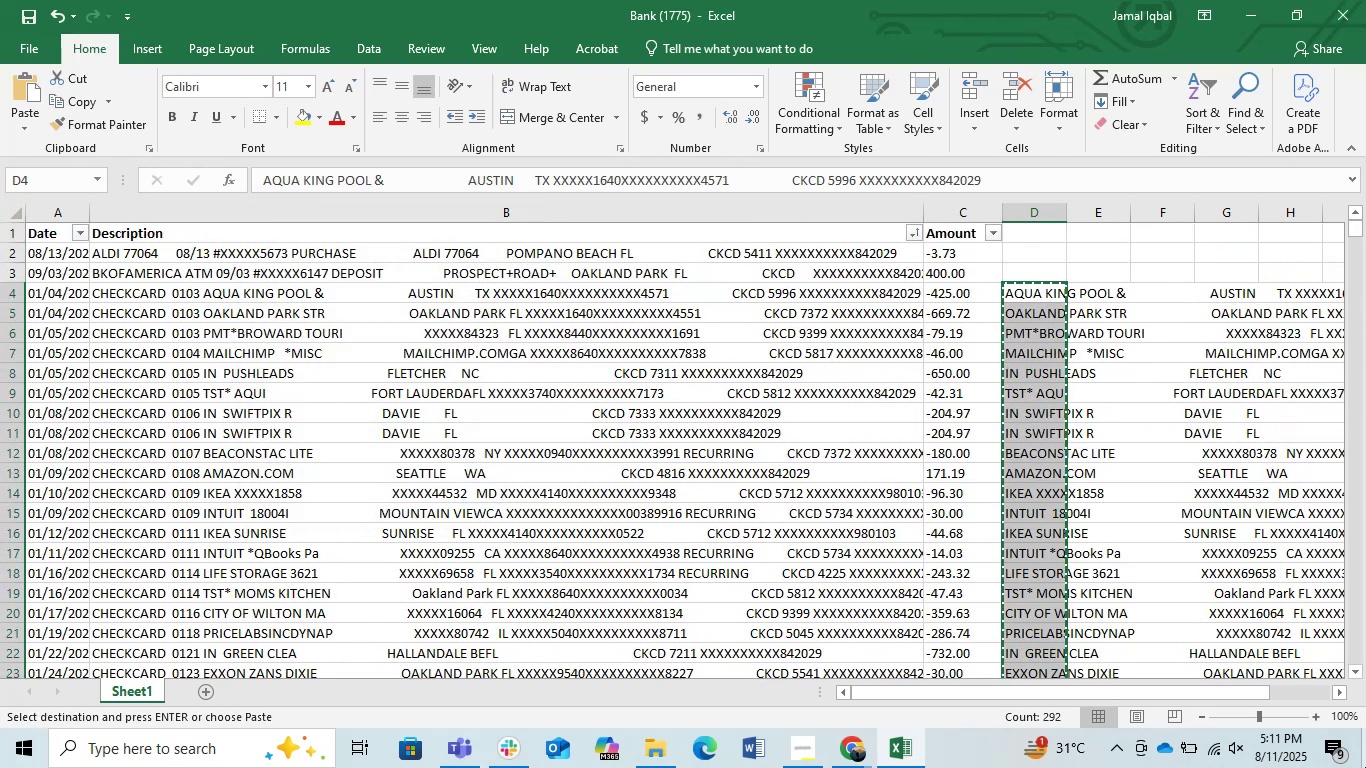 
key(ArrowLeft)
 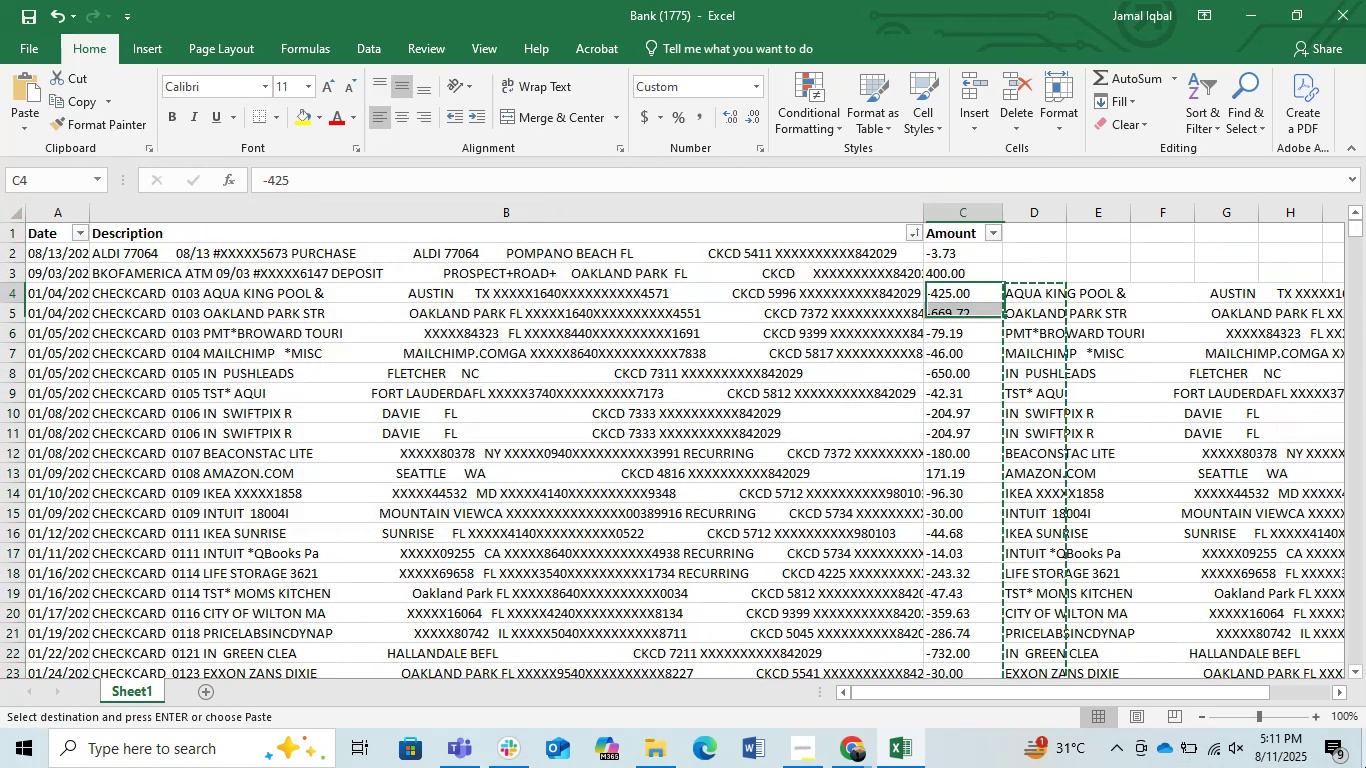 
key(ArrowLeft)
 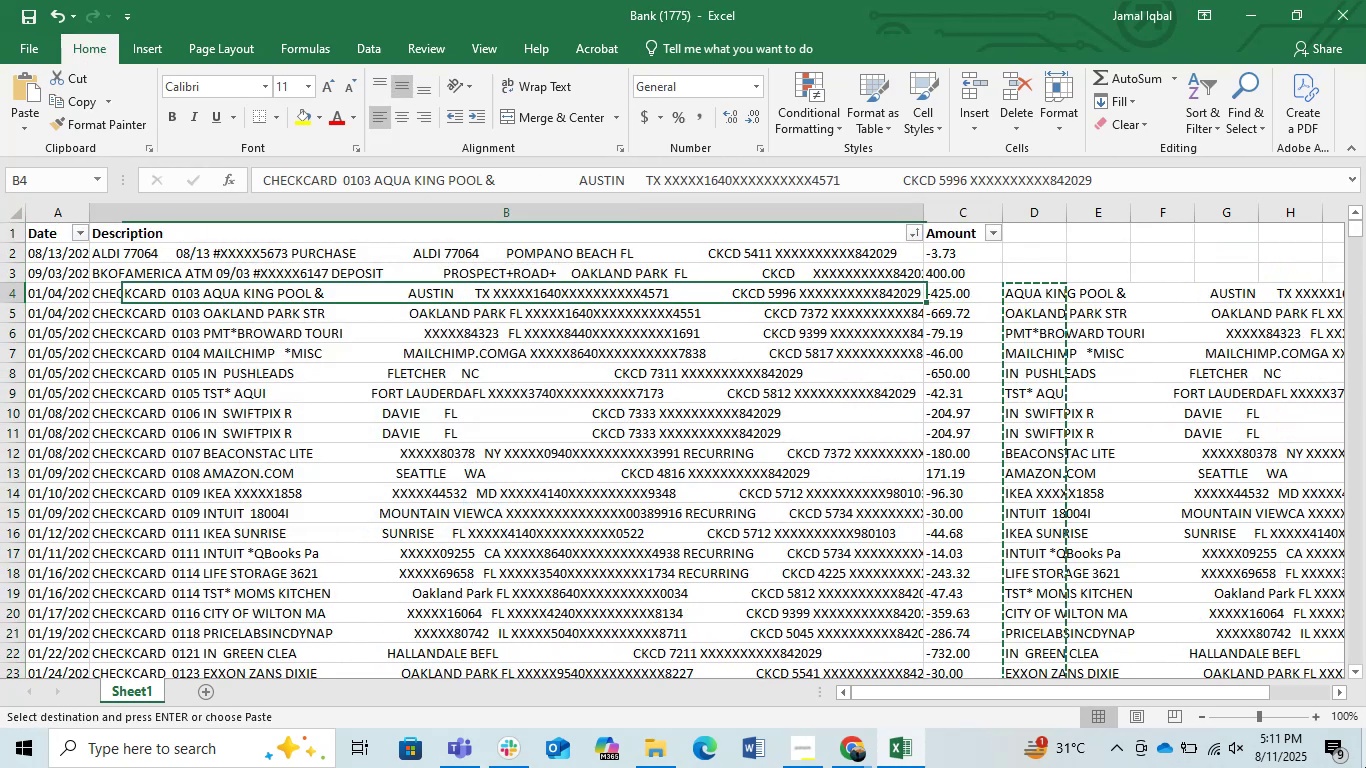 
key(ArrowLeft)
 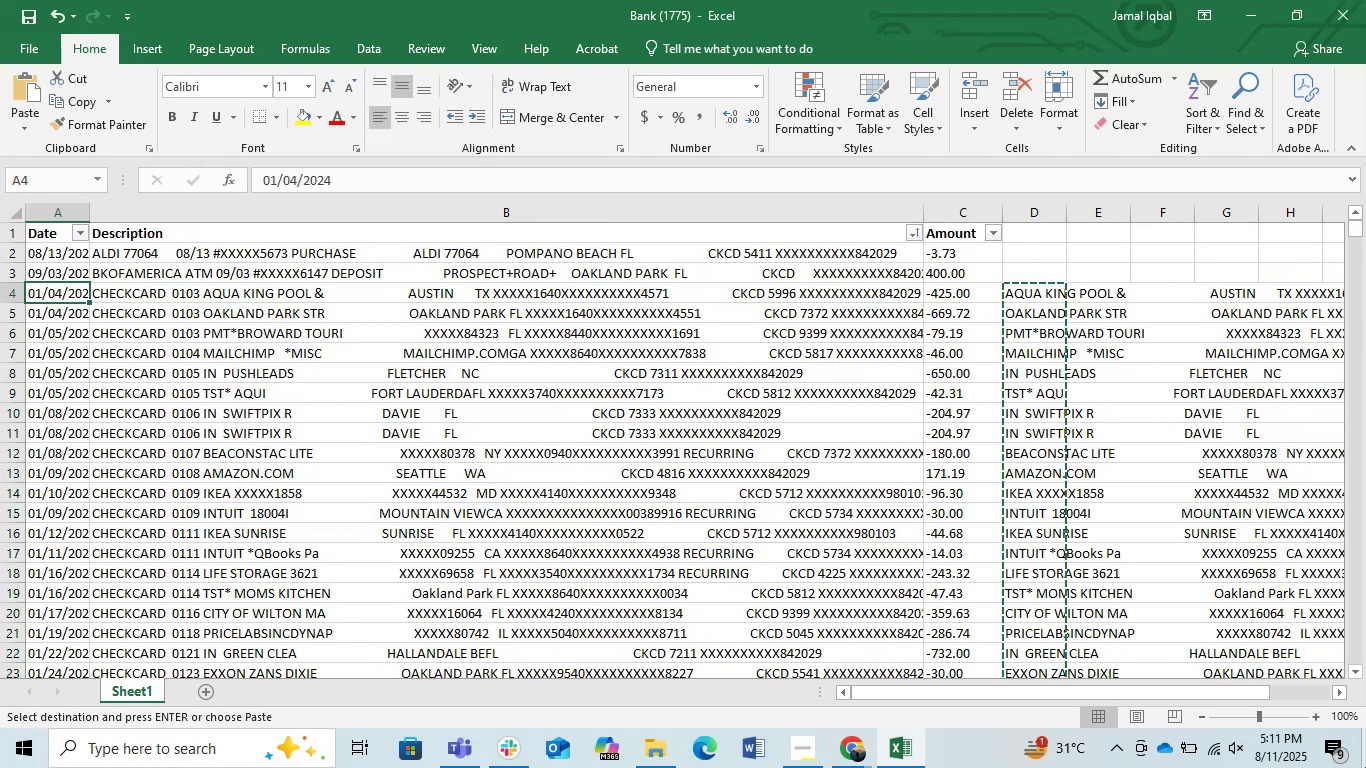 
key(ArrowRight)
 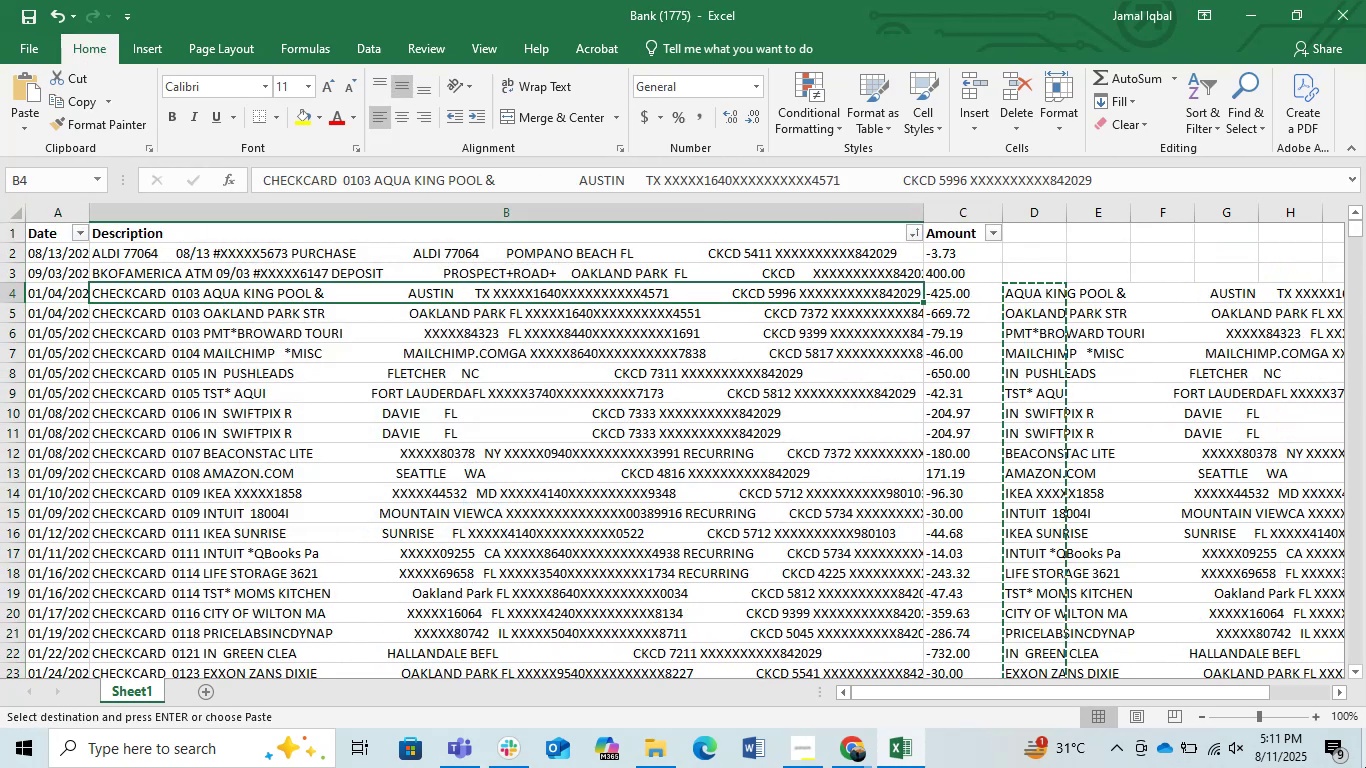 
key(Control+V)
 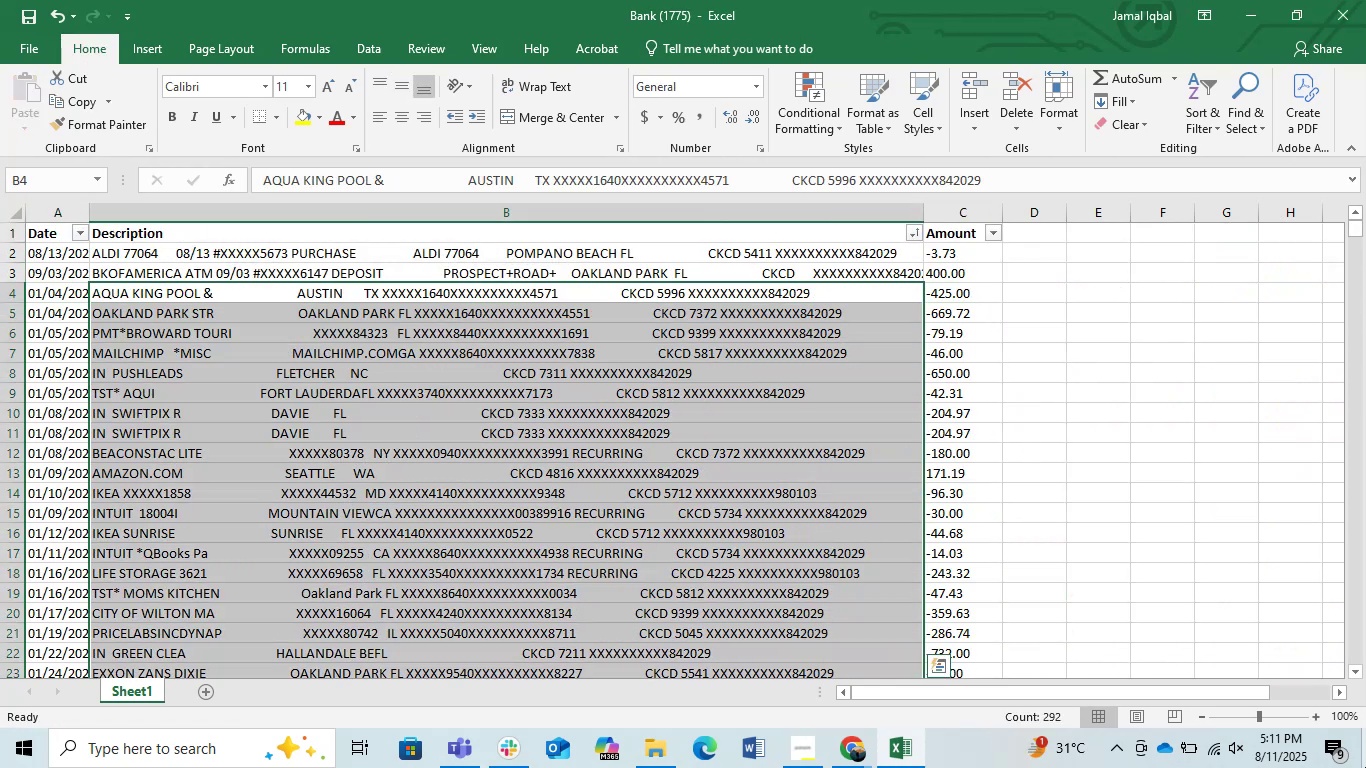 
key(ArrowRight)
 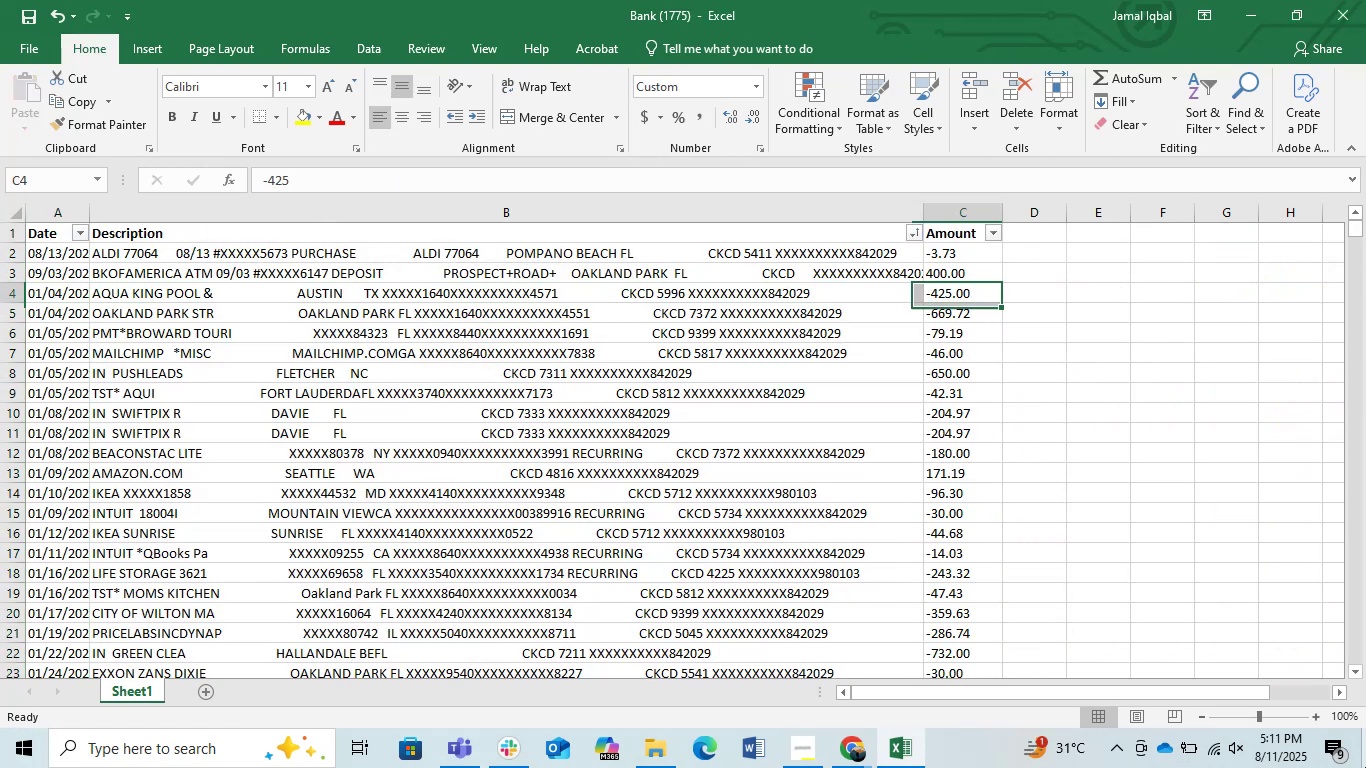 
key(ArrowRight)
 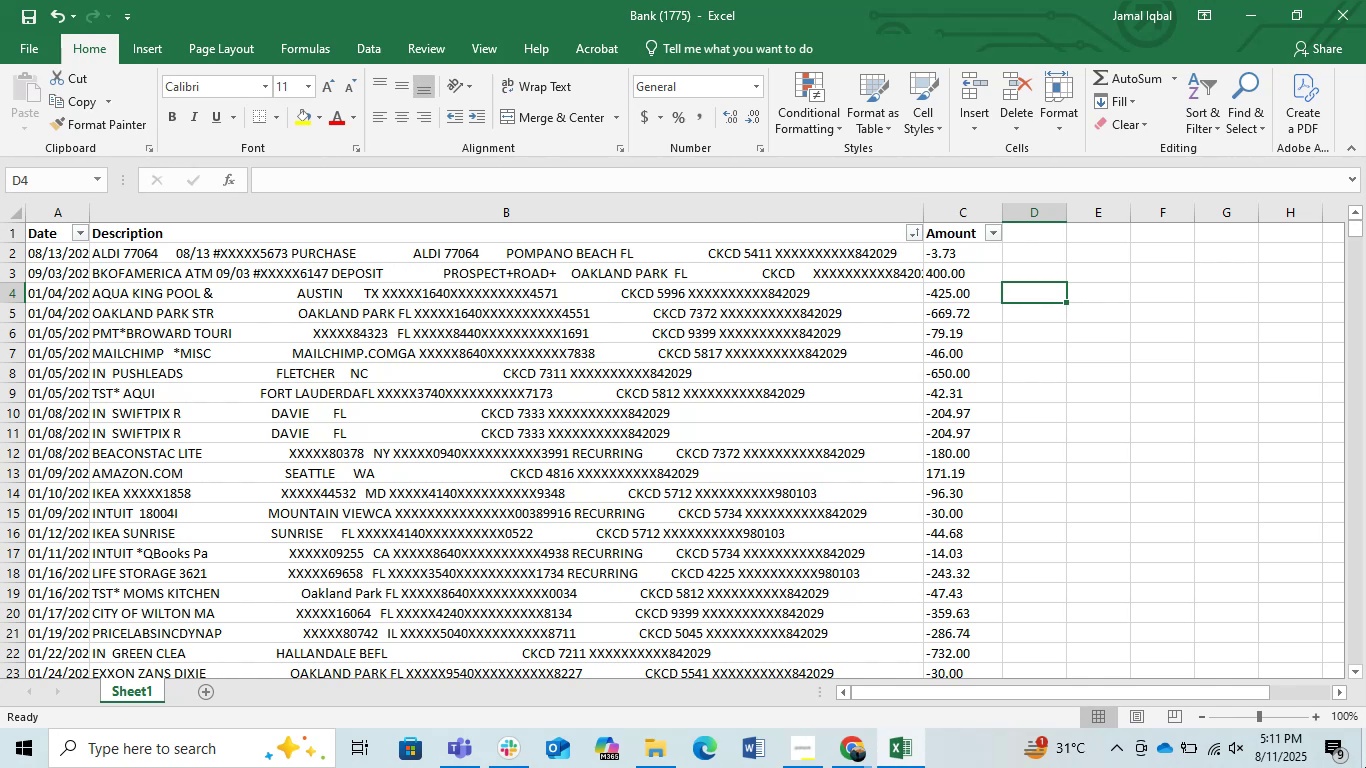 
type(=tr)
 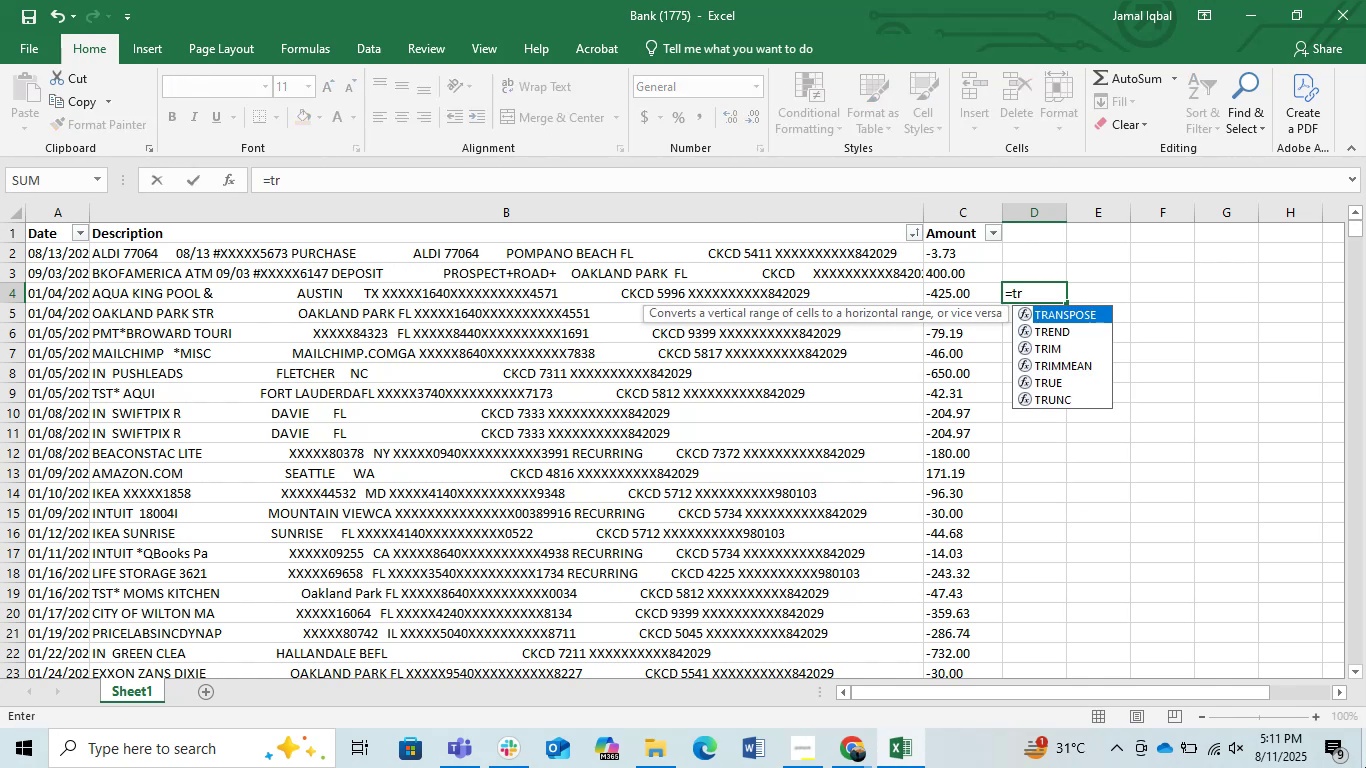 
key(ArrowDown)
 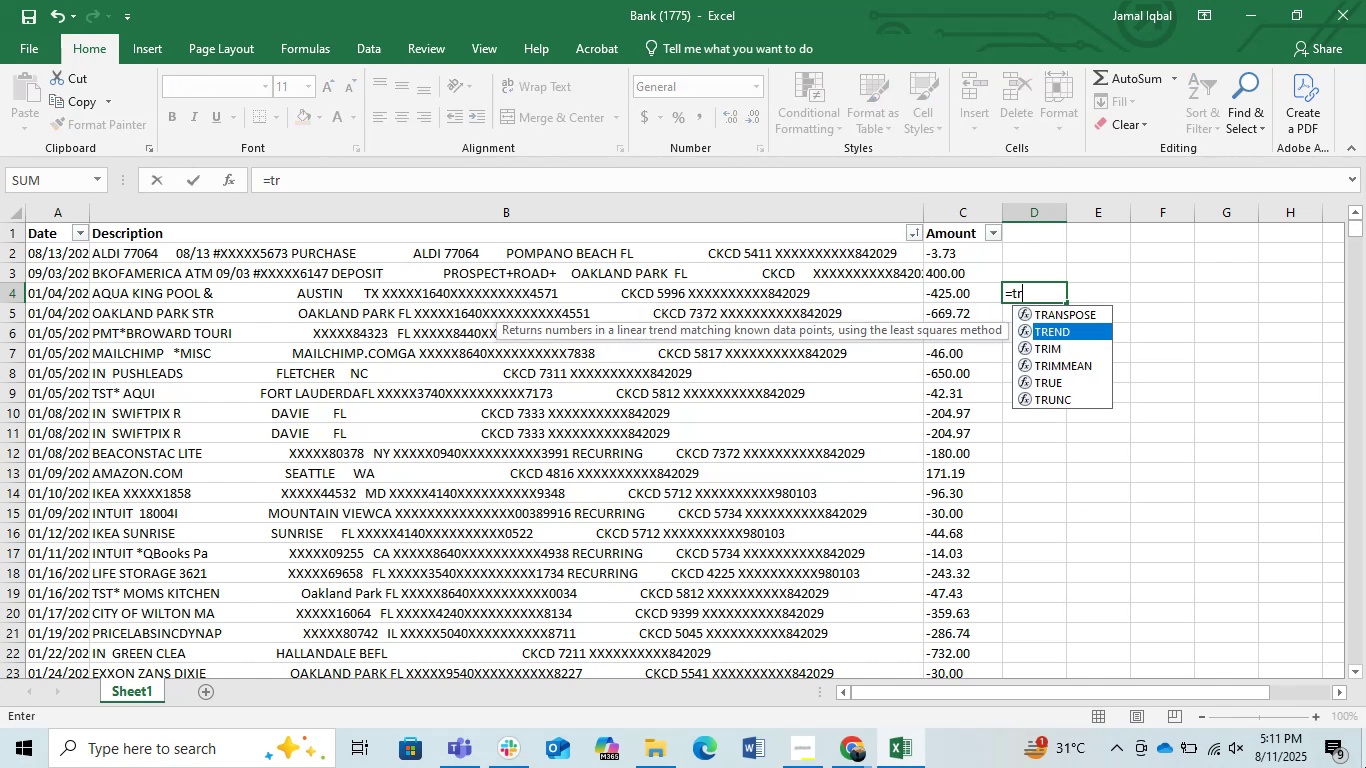 
key(ArrowDown)
 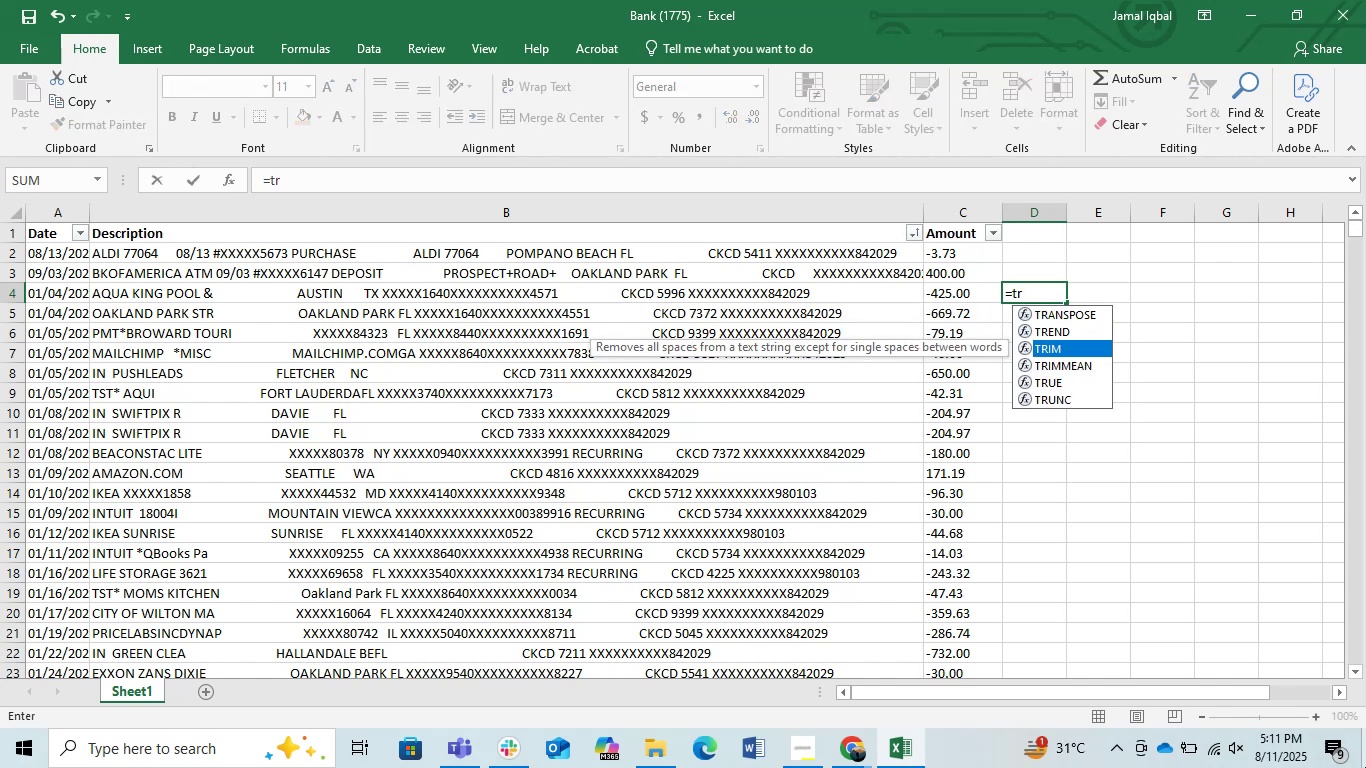 
key(Tab)
 